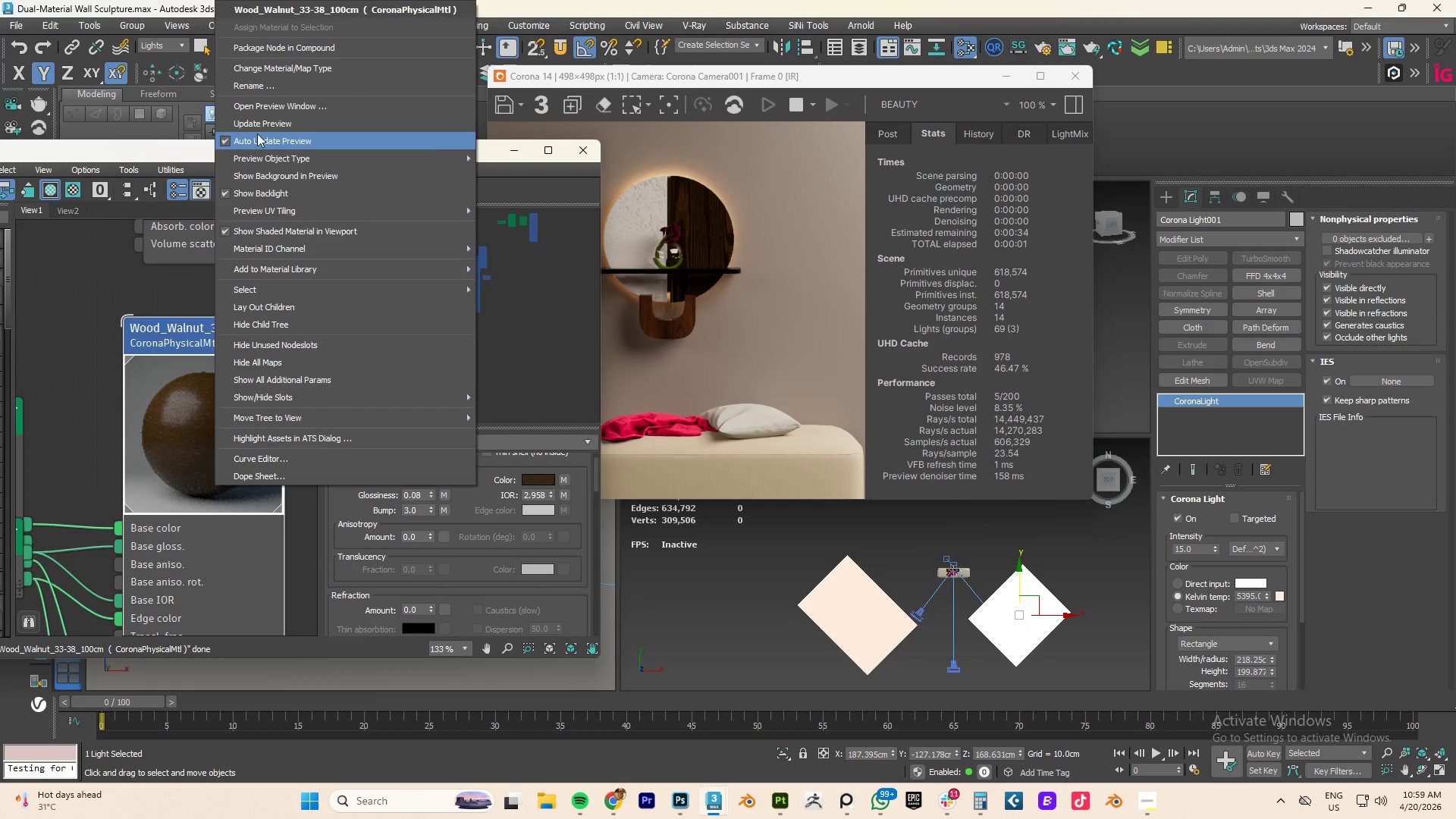 
left_click([256, 124])
 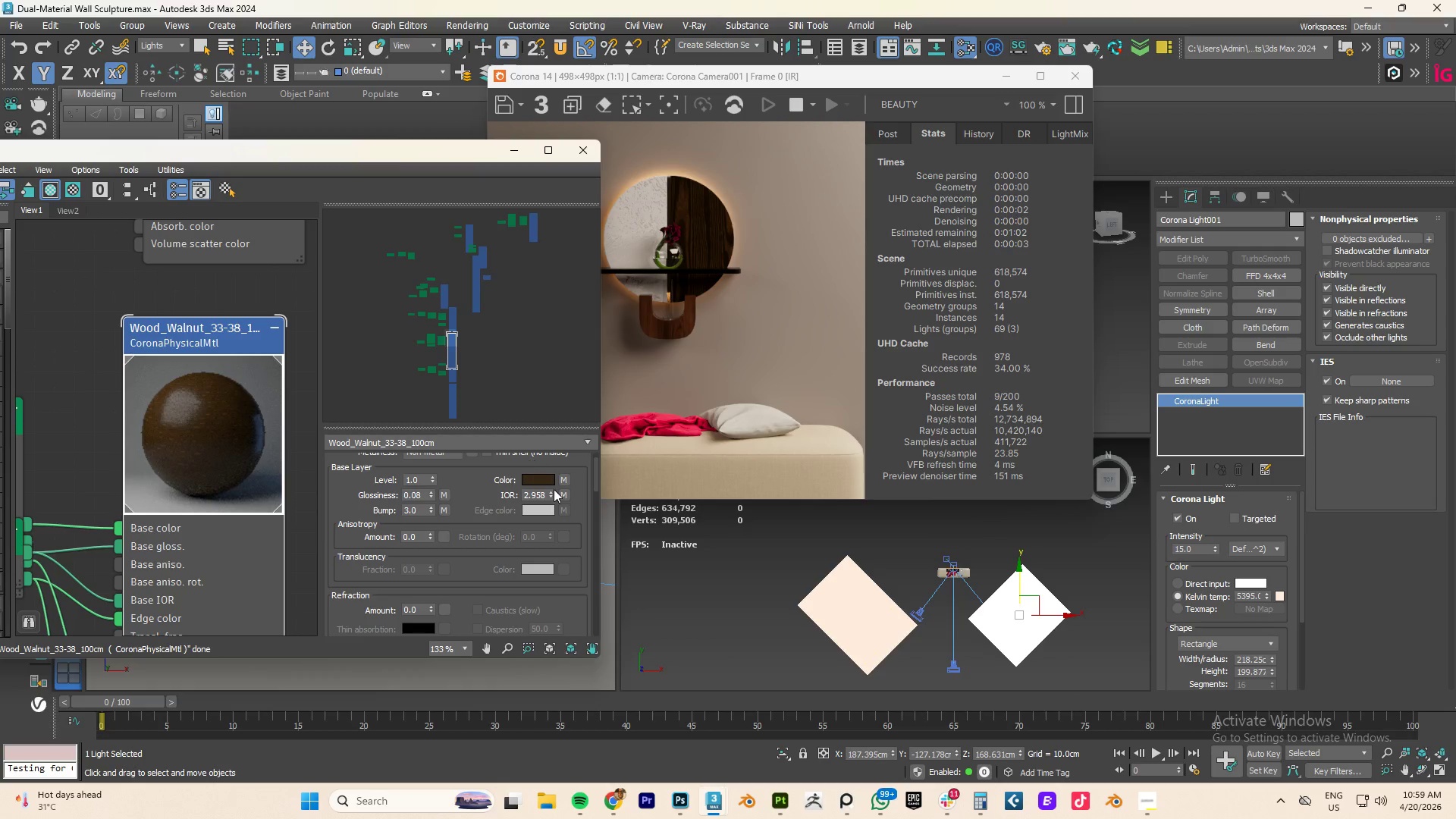 
right_click([566, 491])
 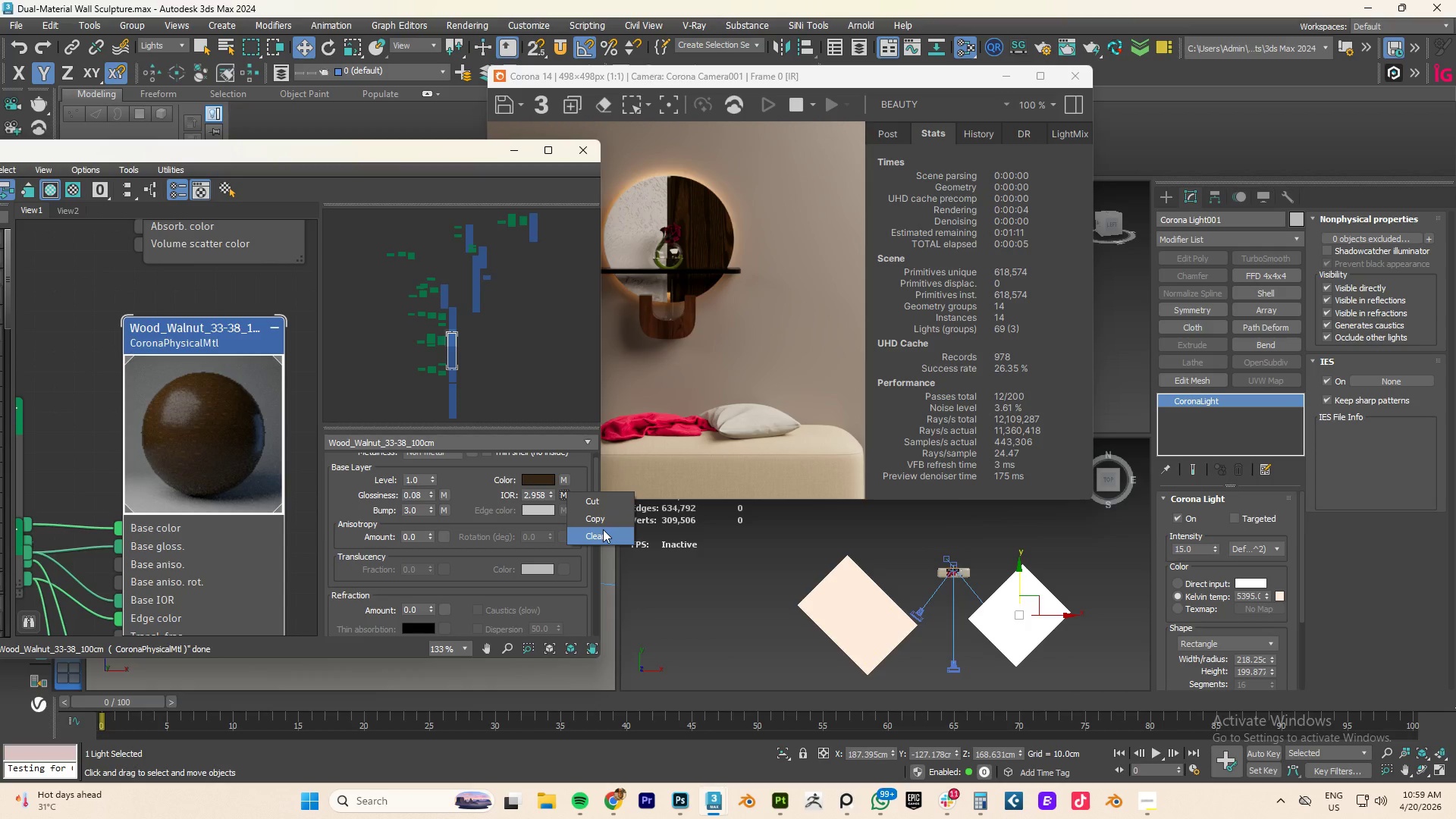 
left_click([602, 531])
 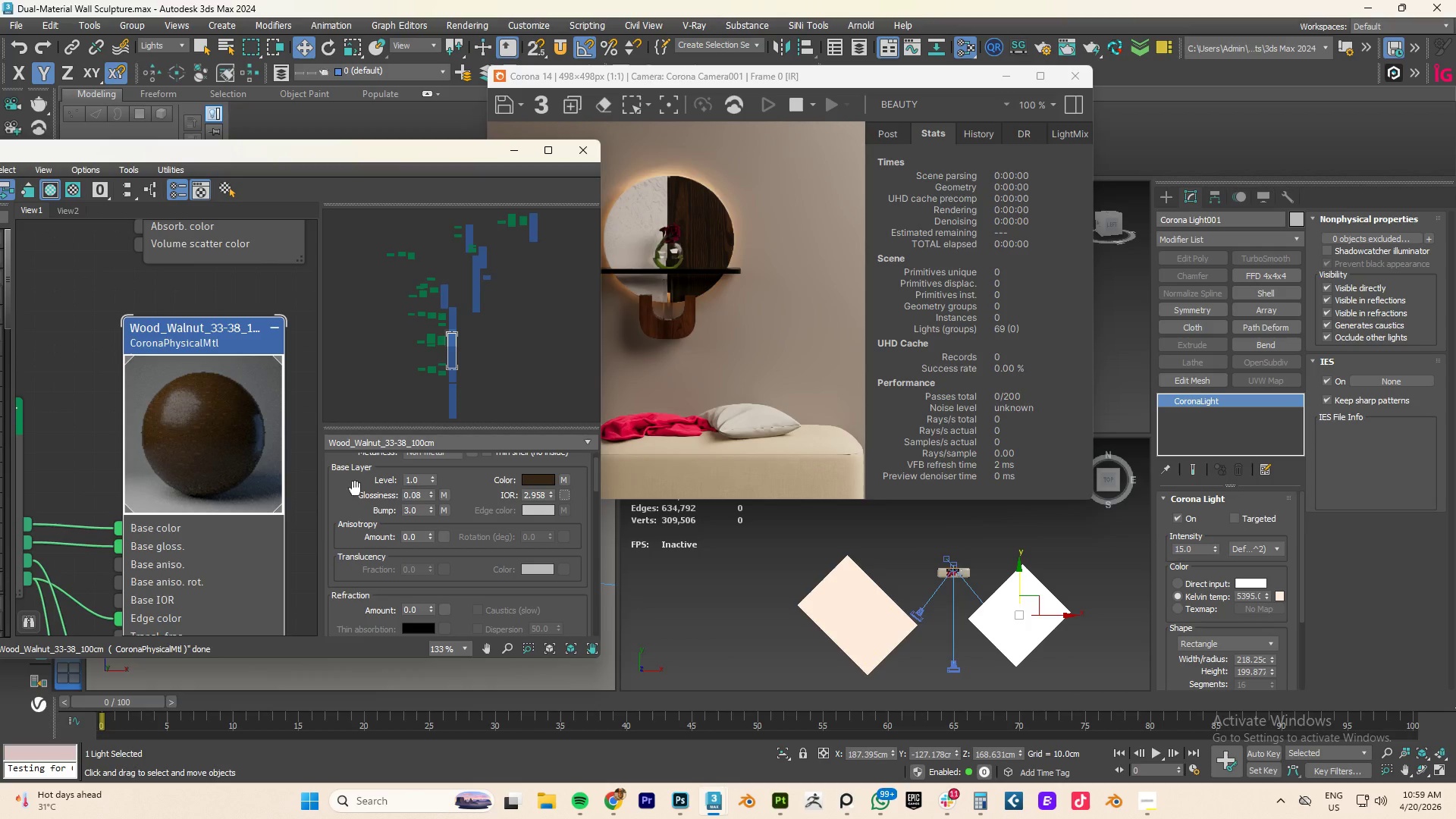 
right_click([216, 447])
 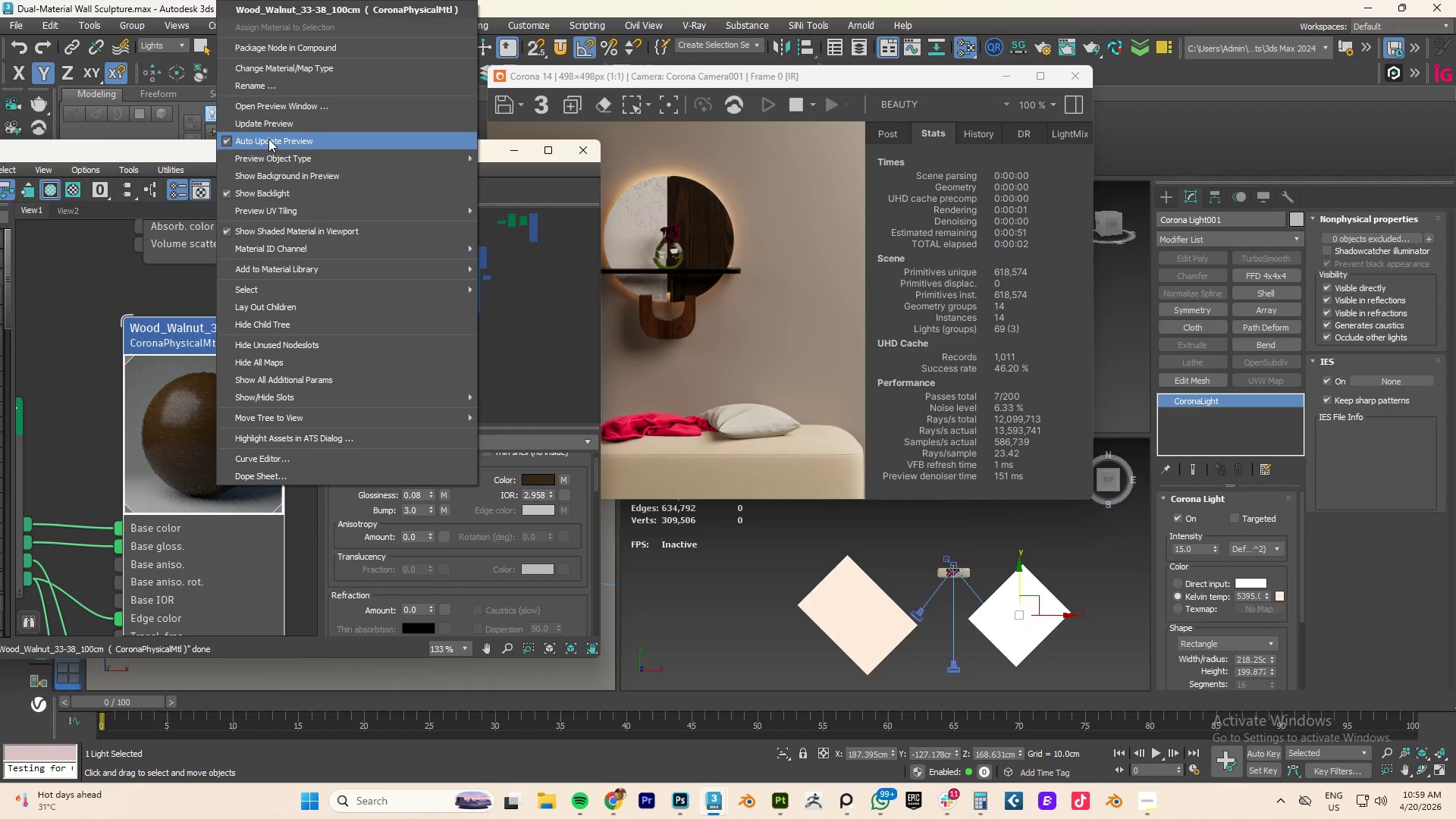 
left_click([269, 129])
 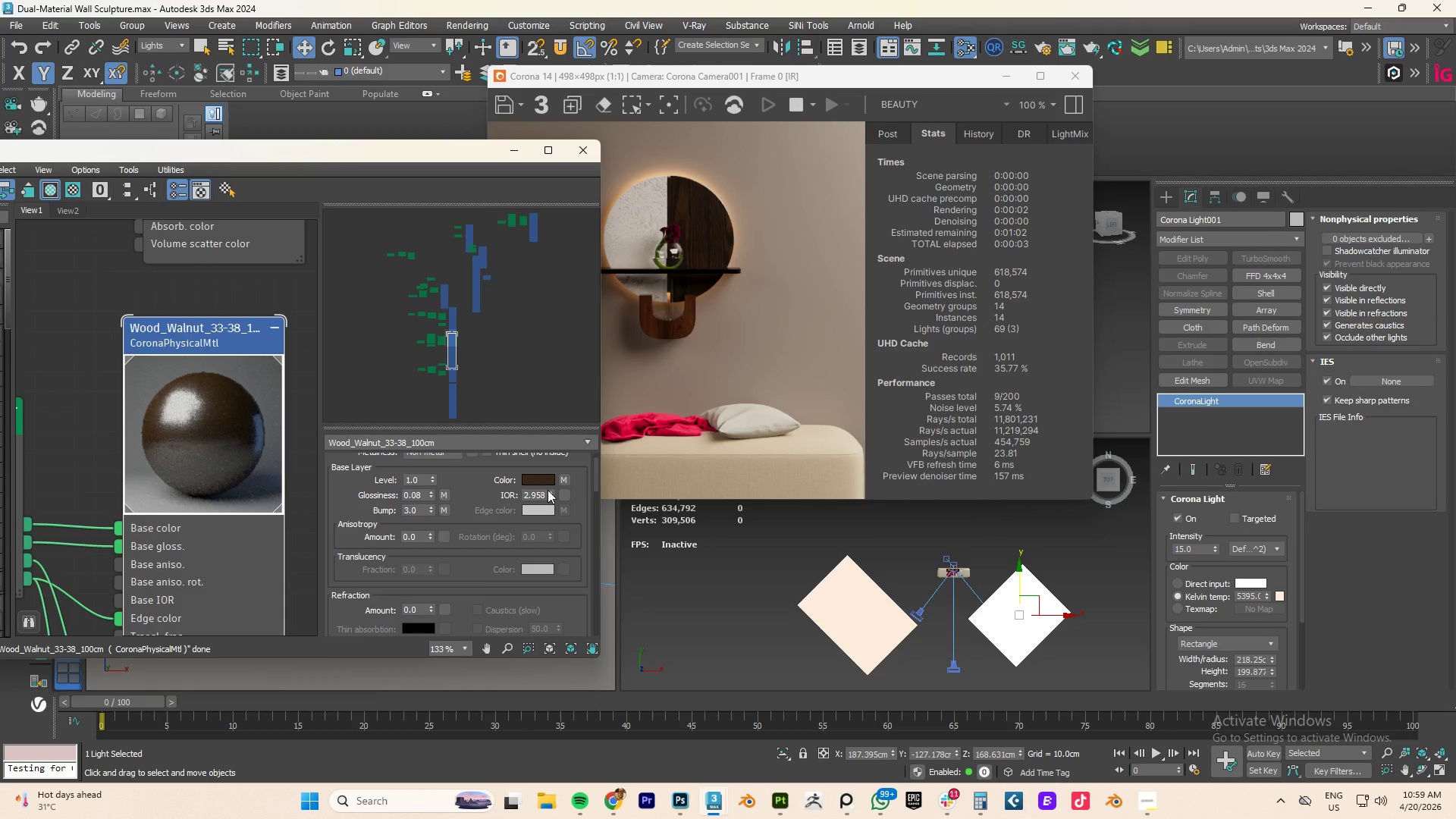 
double_click([535, 494])
 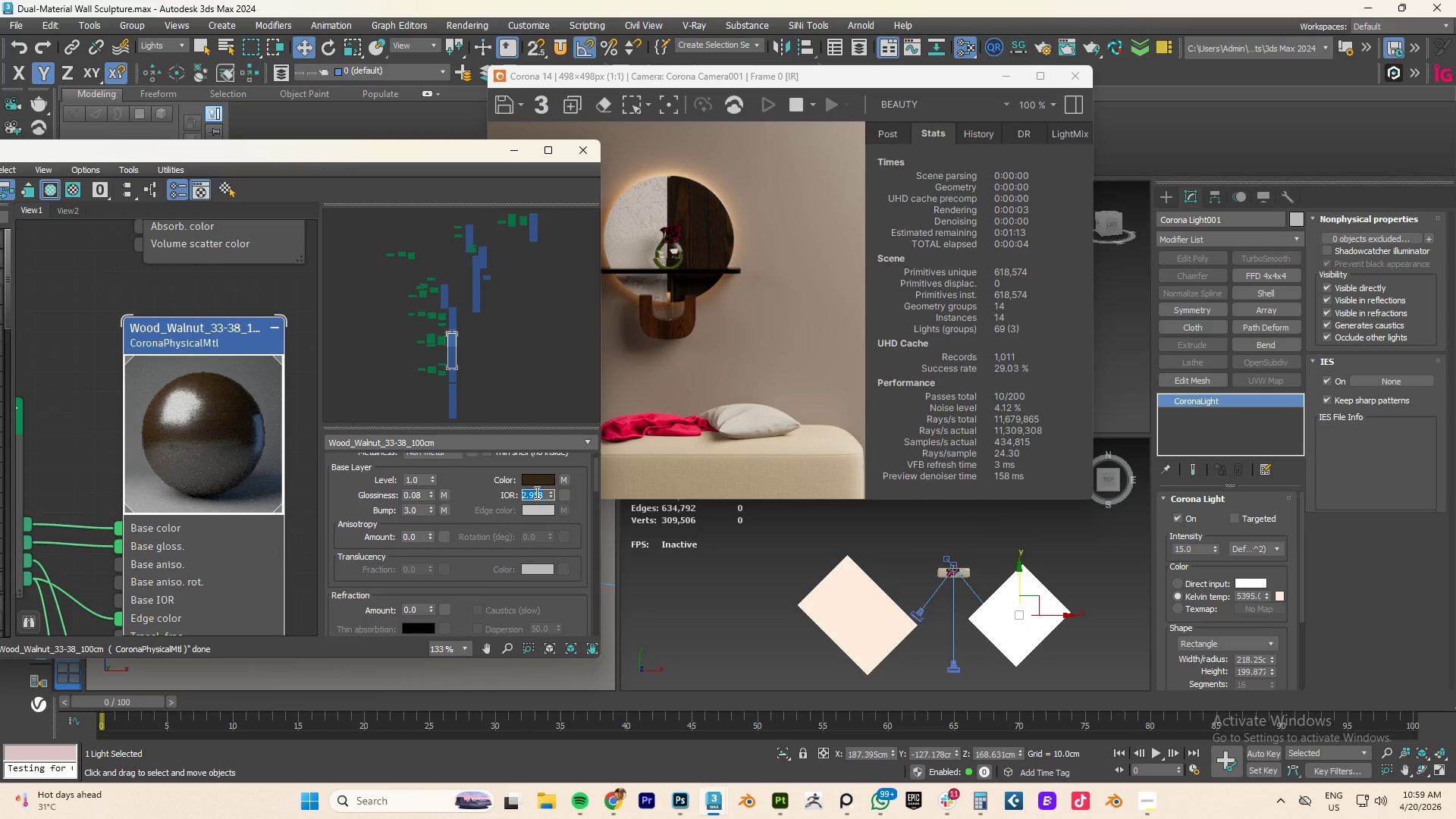 
key(Numpad2)
 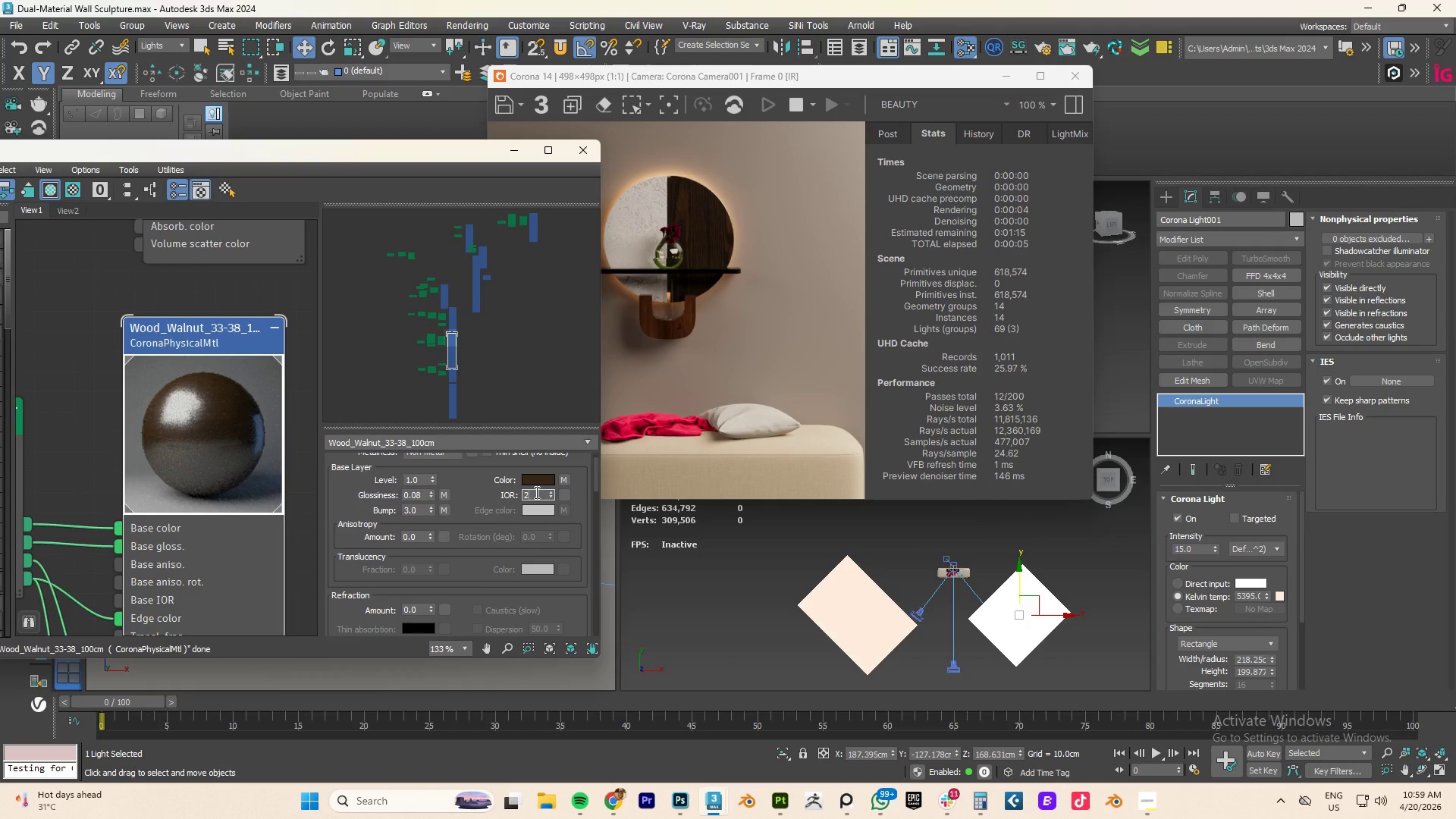 
key(NumpadDecimal)
 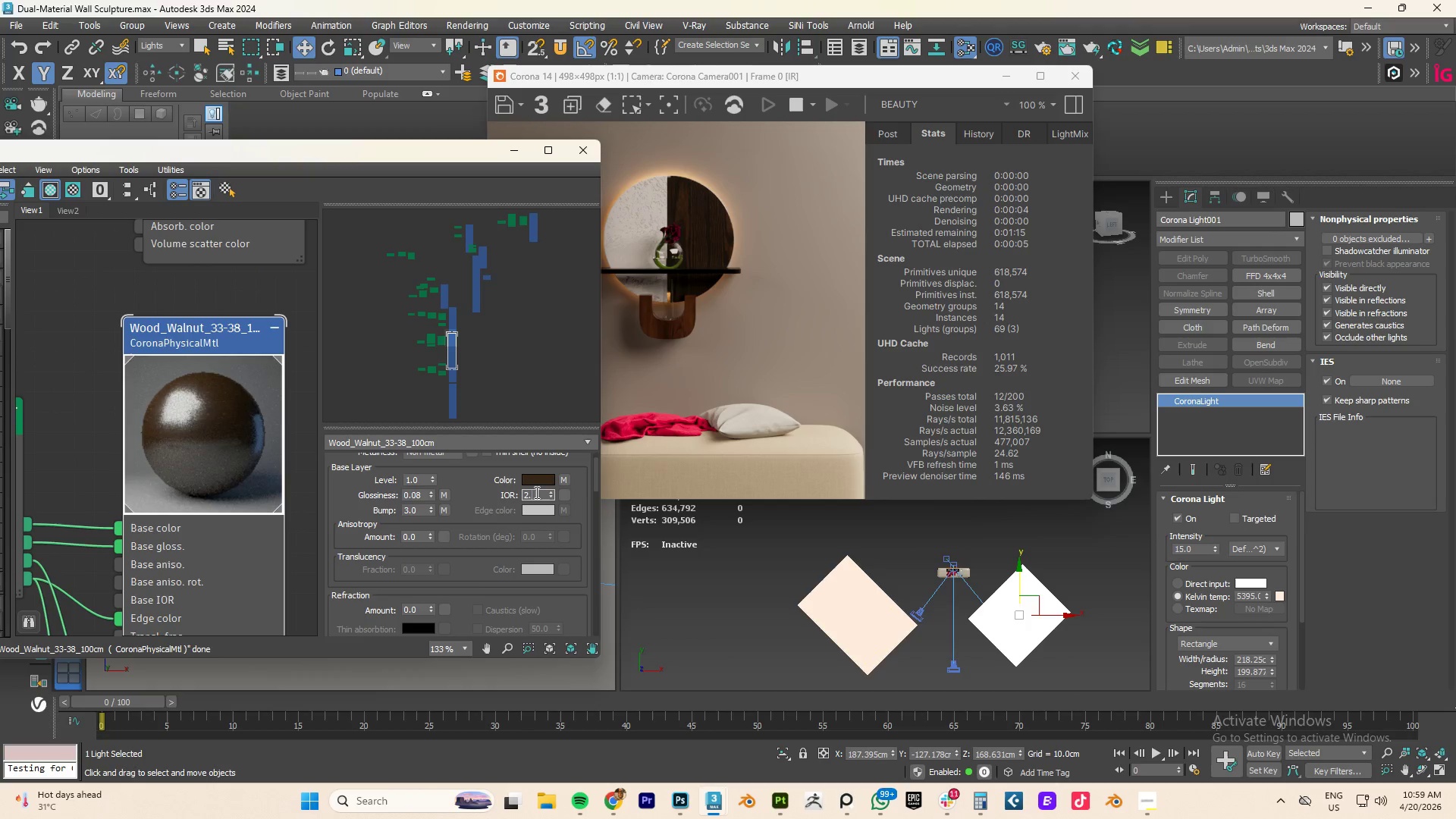 
key(Numpad2)
 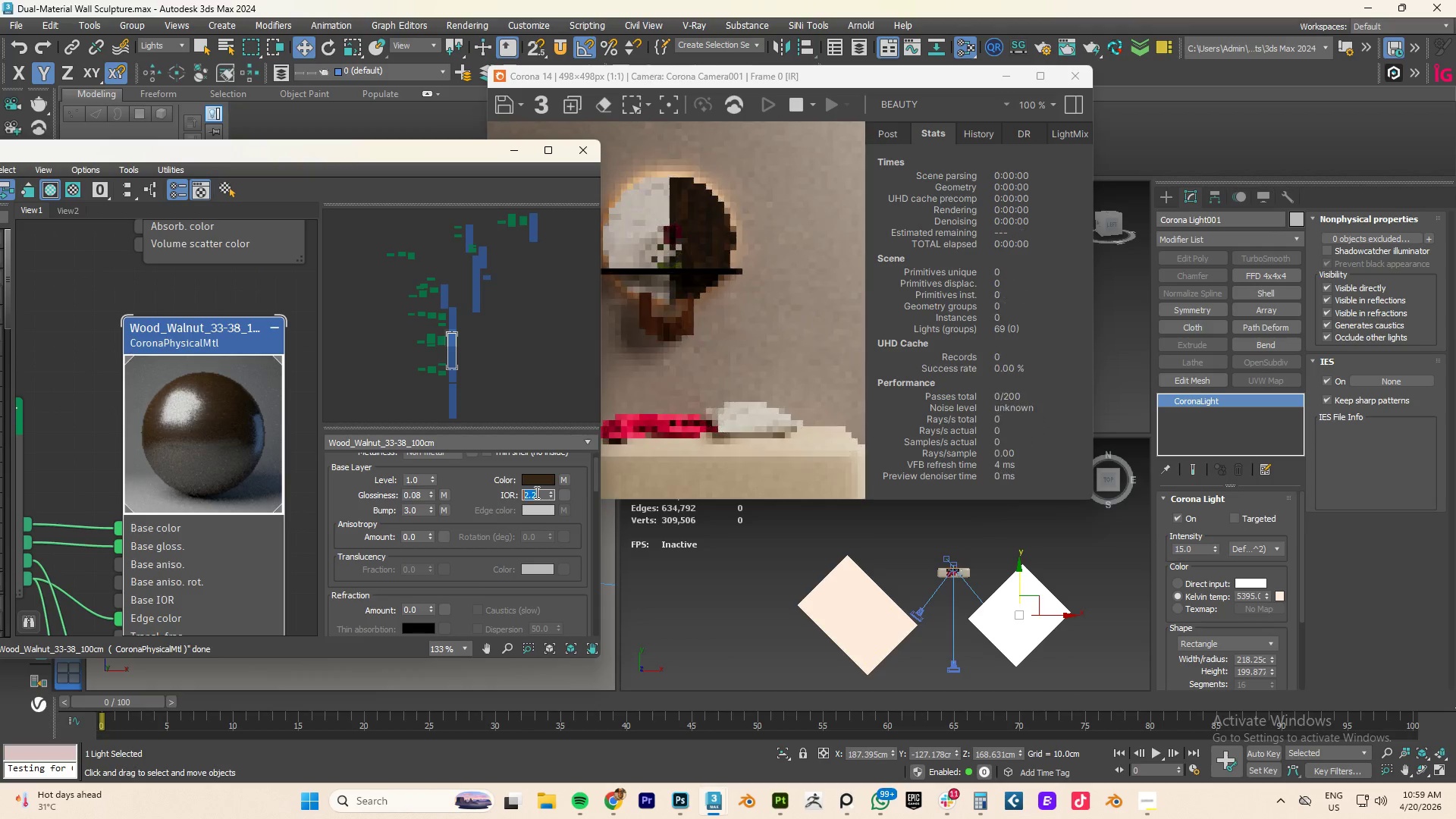 
key(NumpadEnter)
 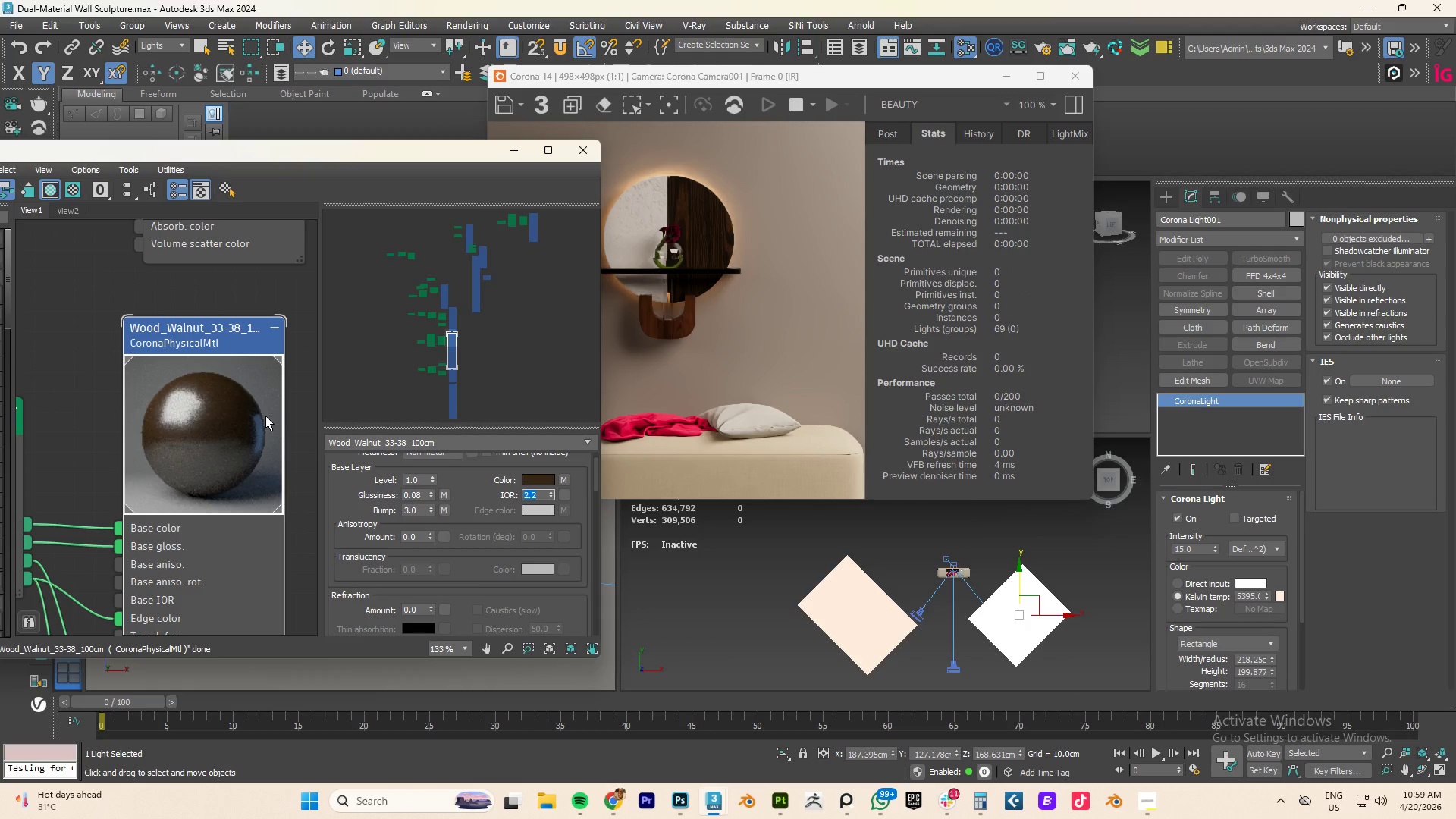 
right_click([225, 420])
 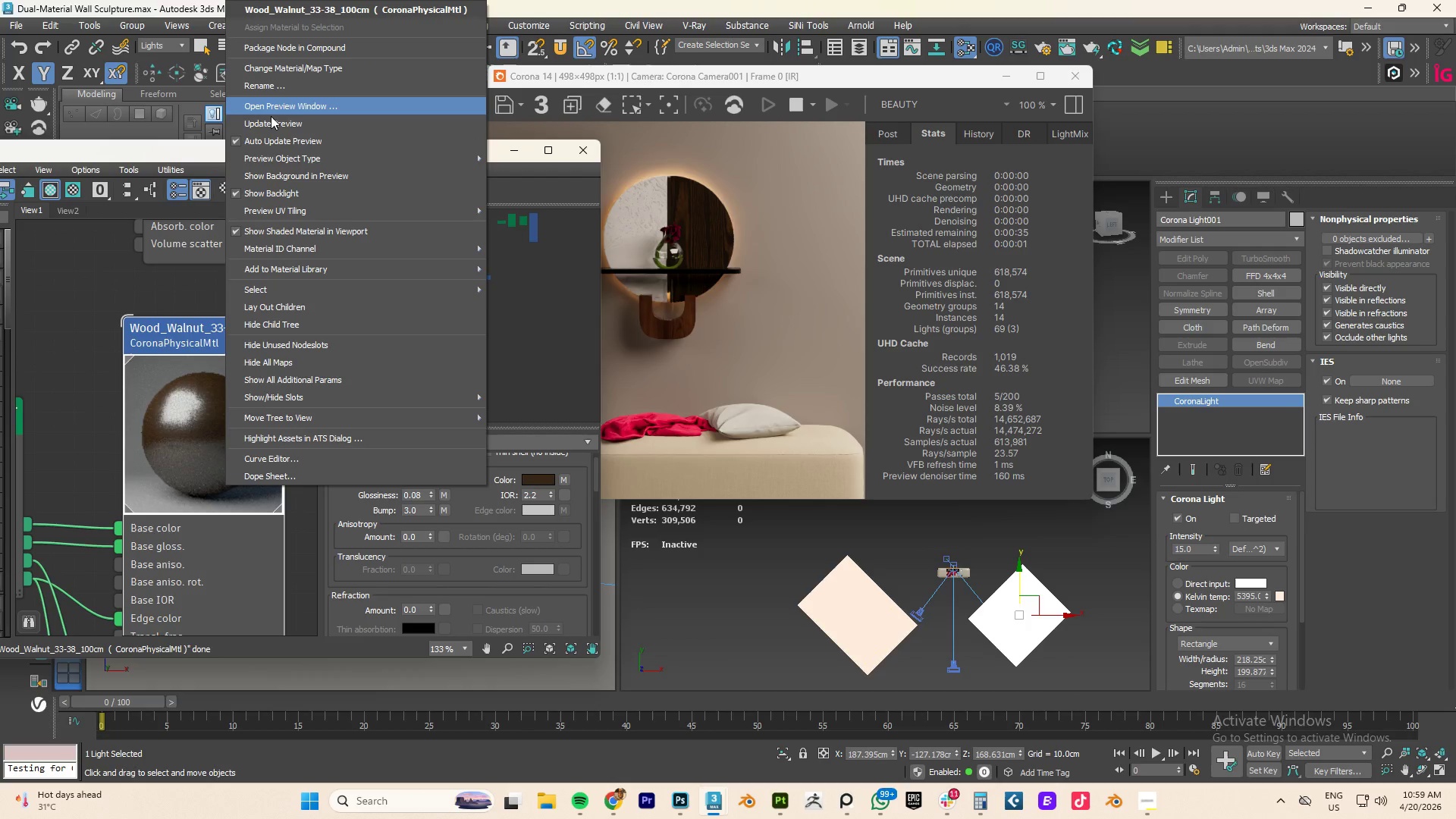 
left_click([271, 123])
 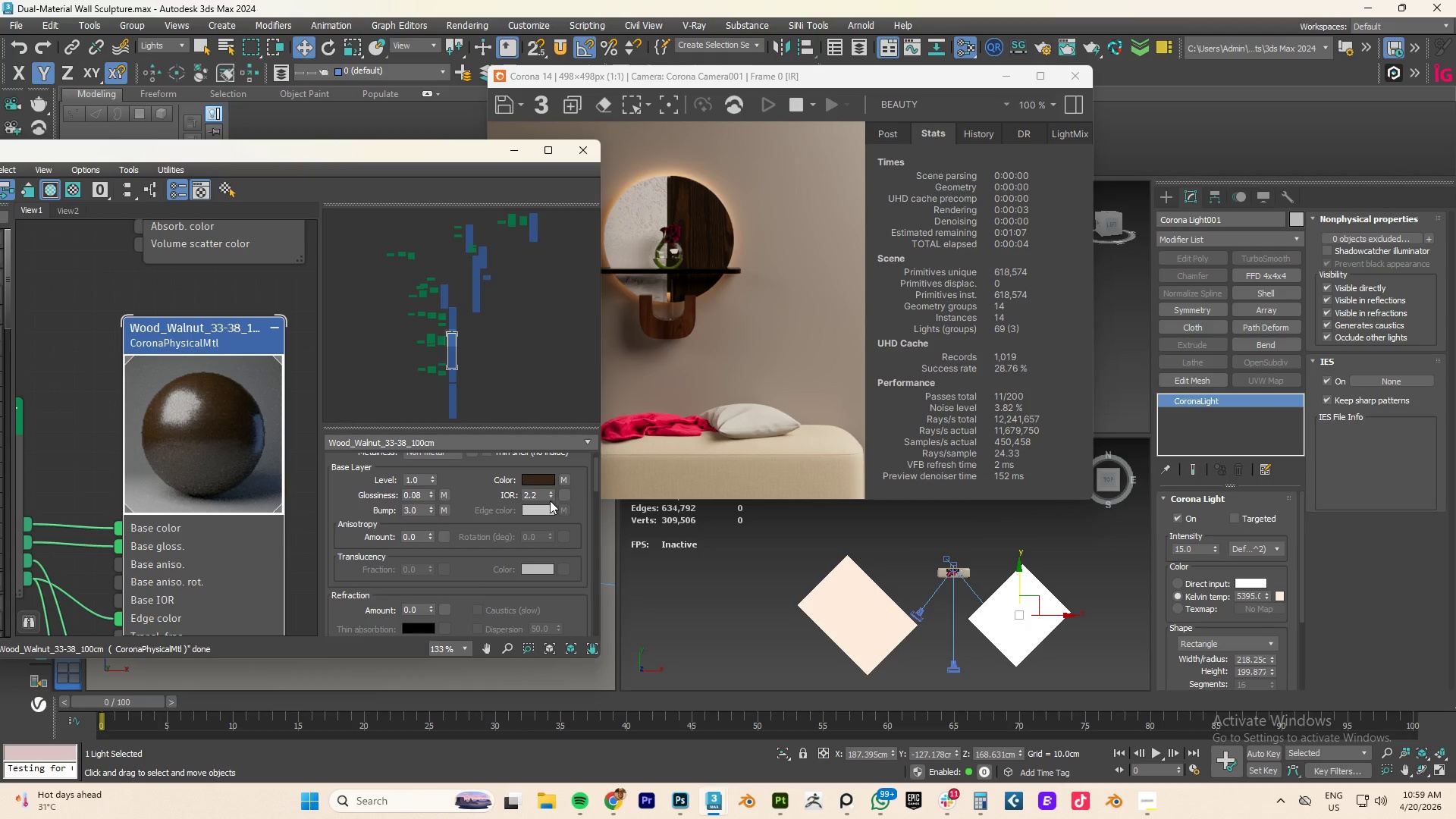 
double_click([541, 492])
 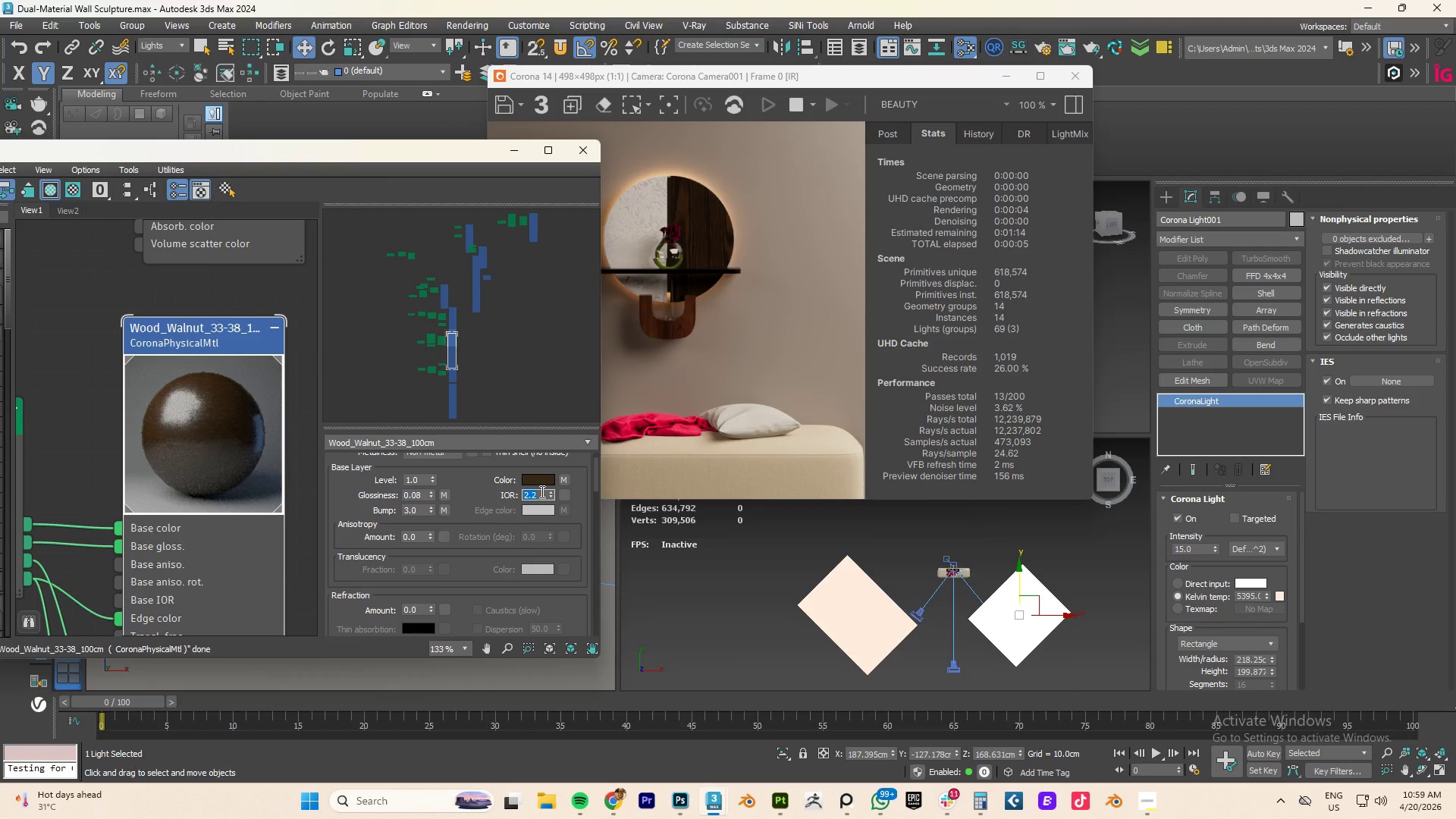 
key(Numpad2)
 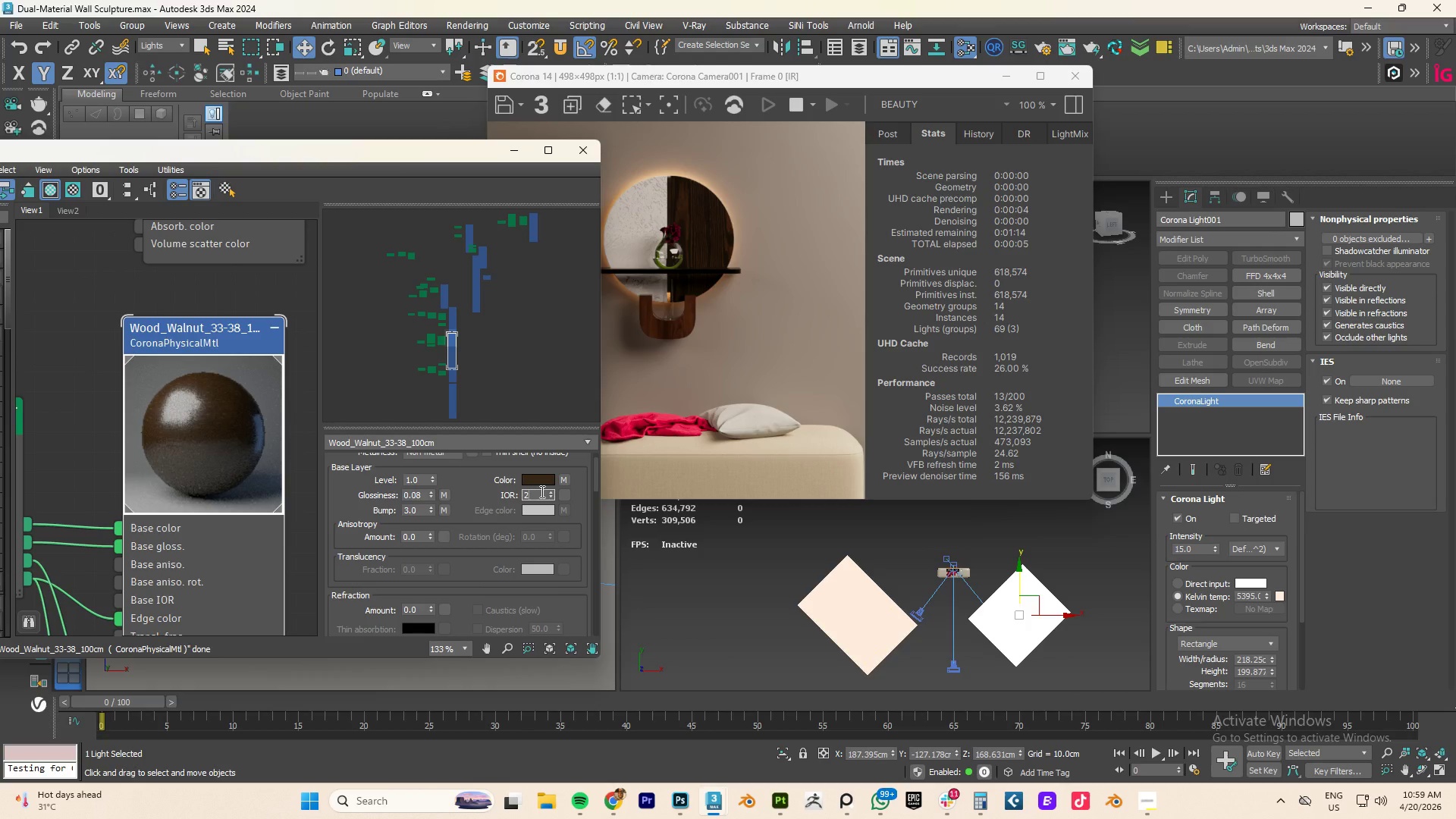 
key(NumpadDecimal)
 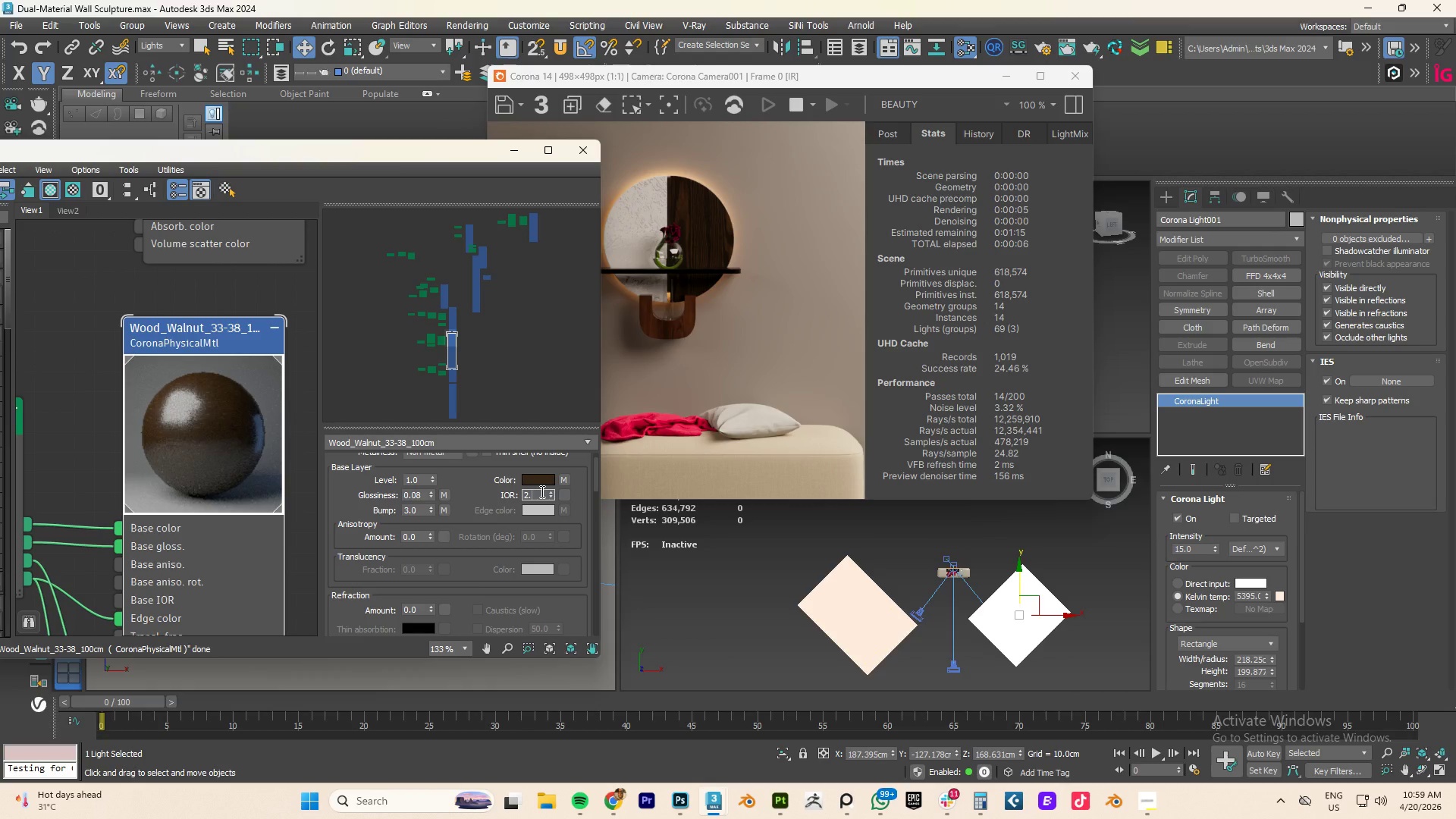 
key(Numpad0)
 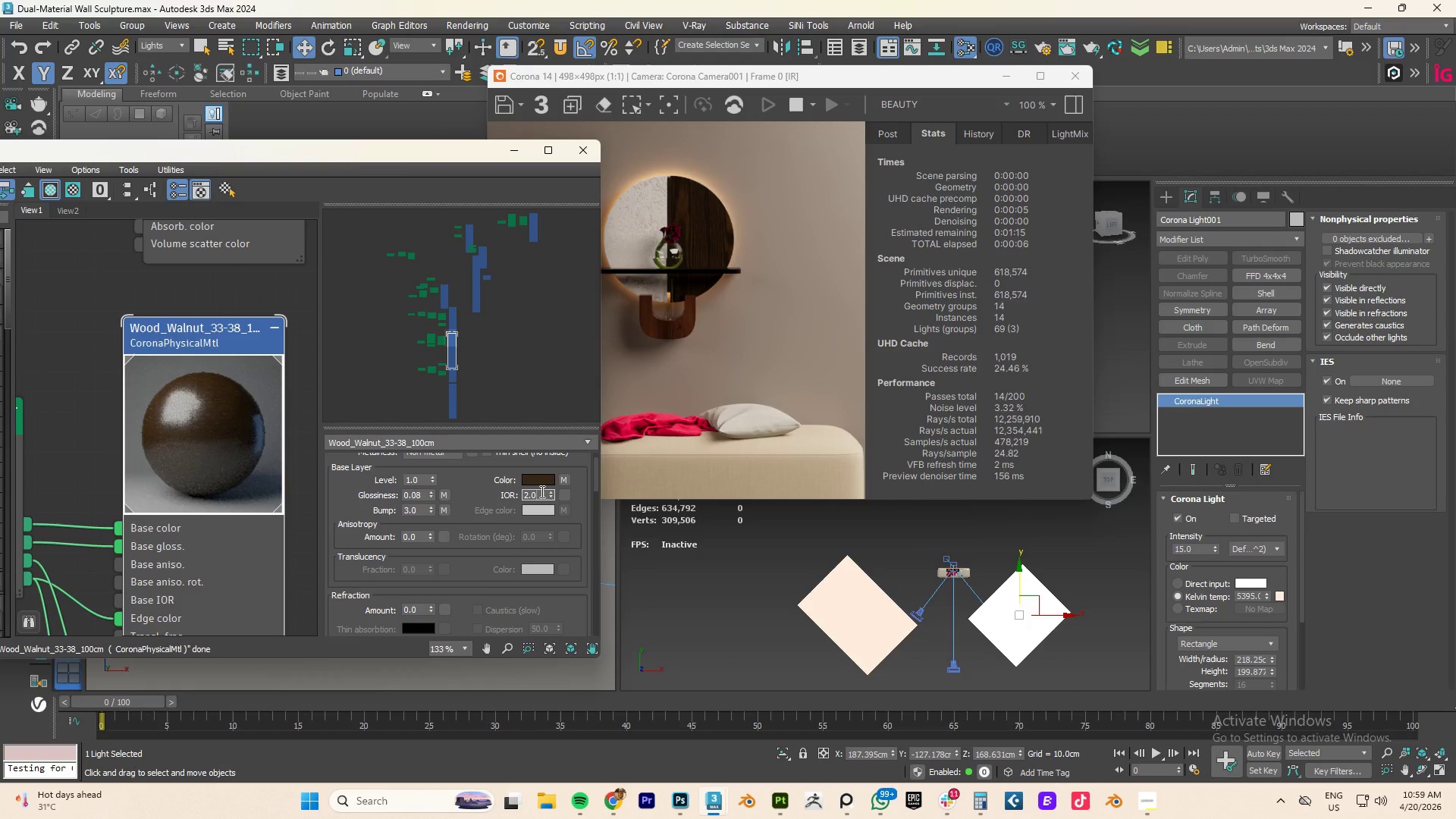 
key(NumpadEnter)
 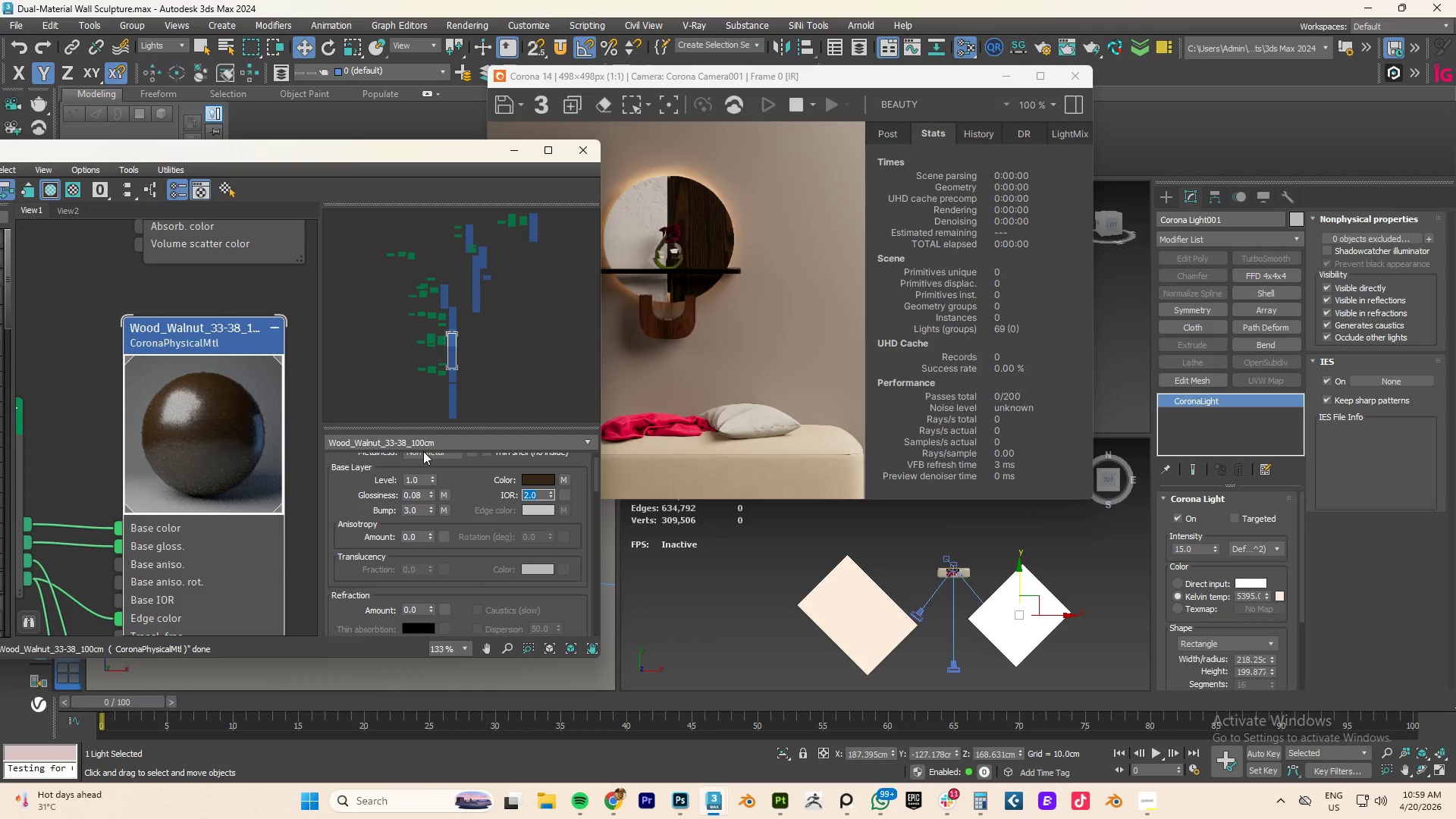 
right_click([263, 447])
 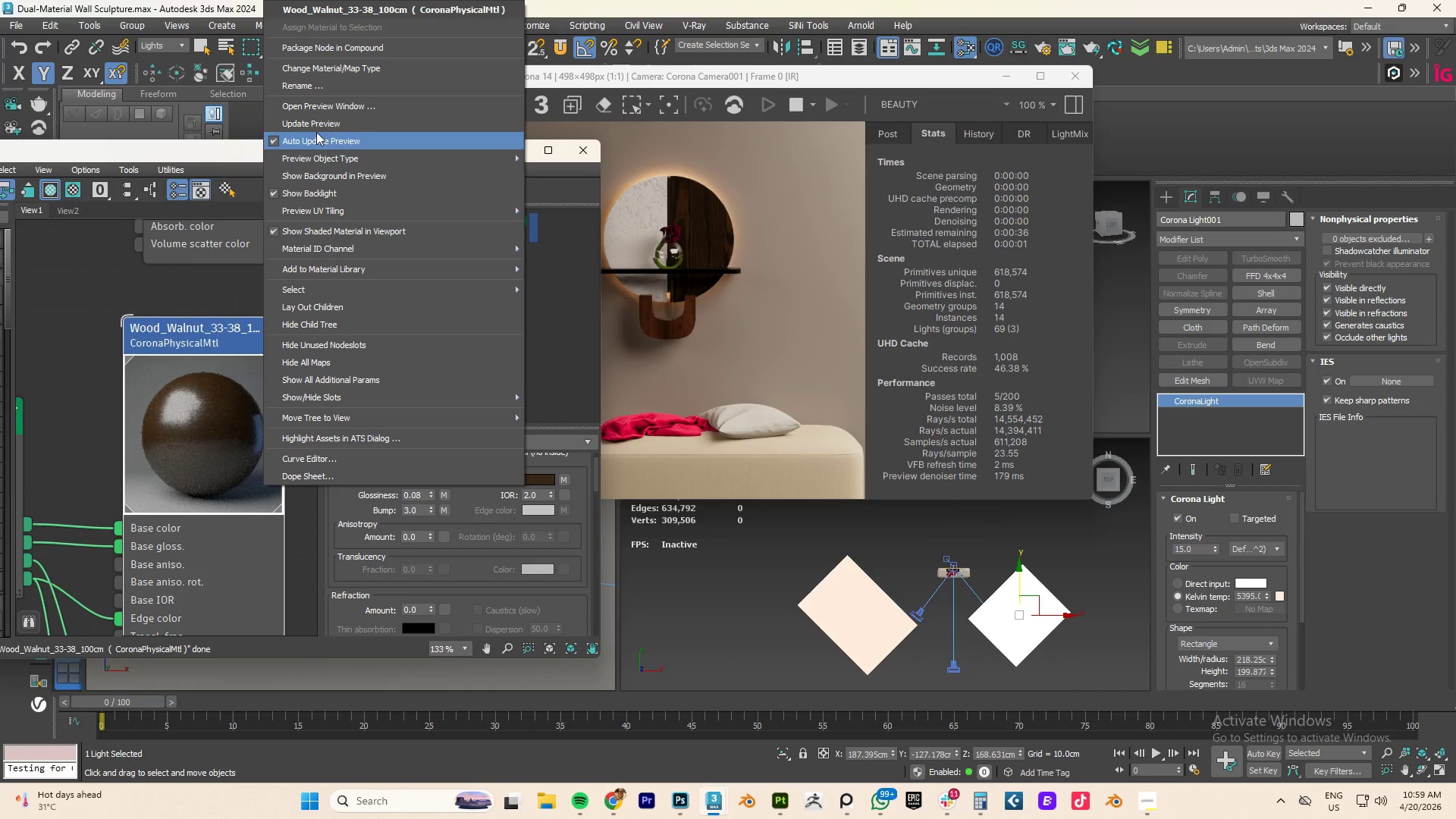 
left_click([312, 120])
 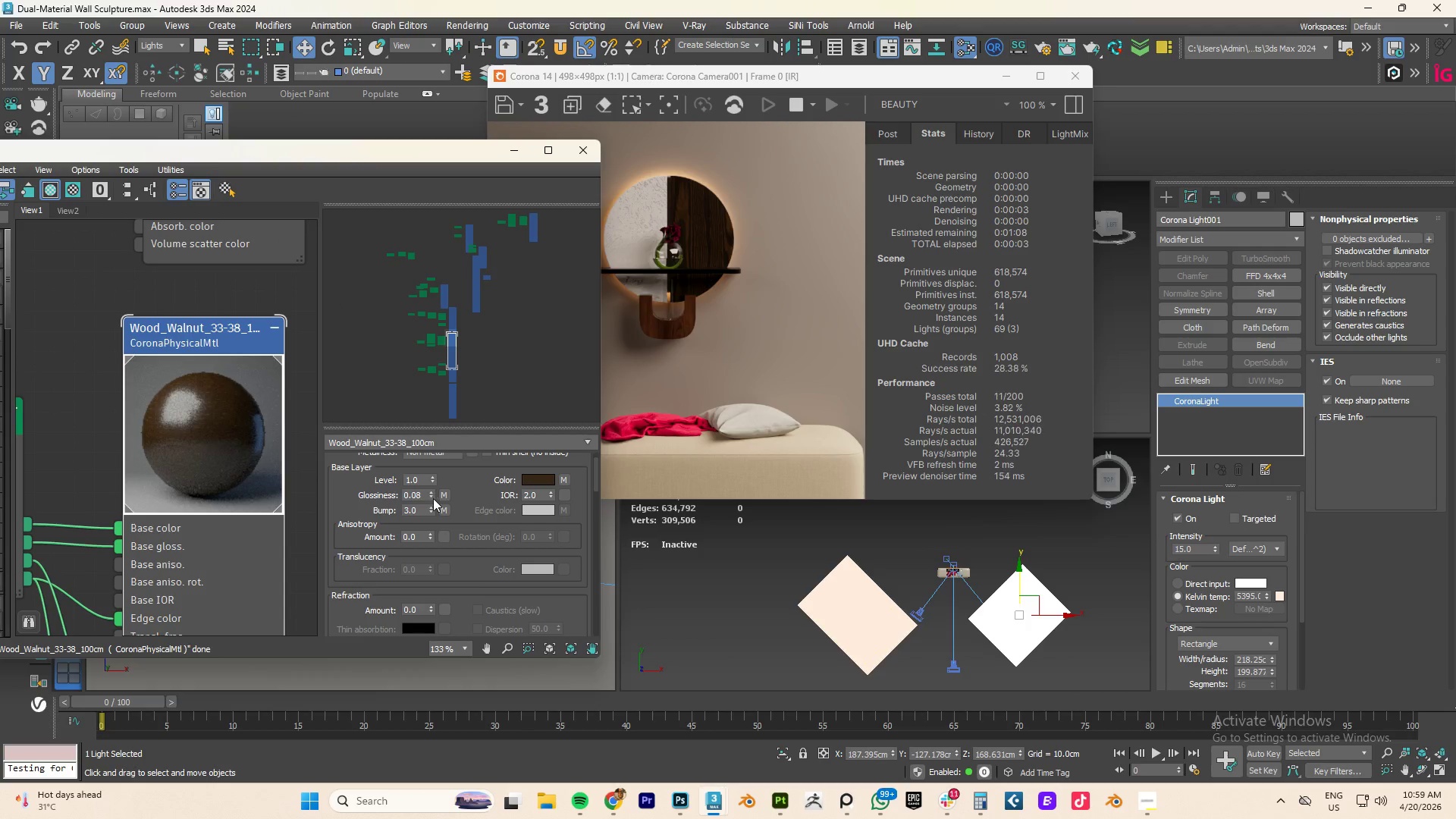 
double_click([413, 494])
 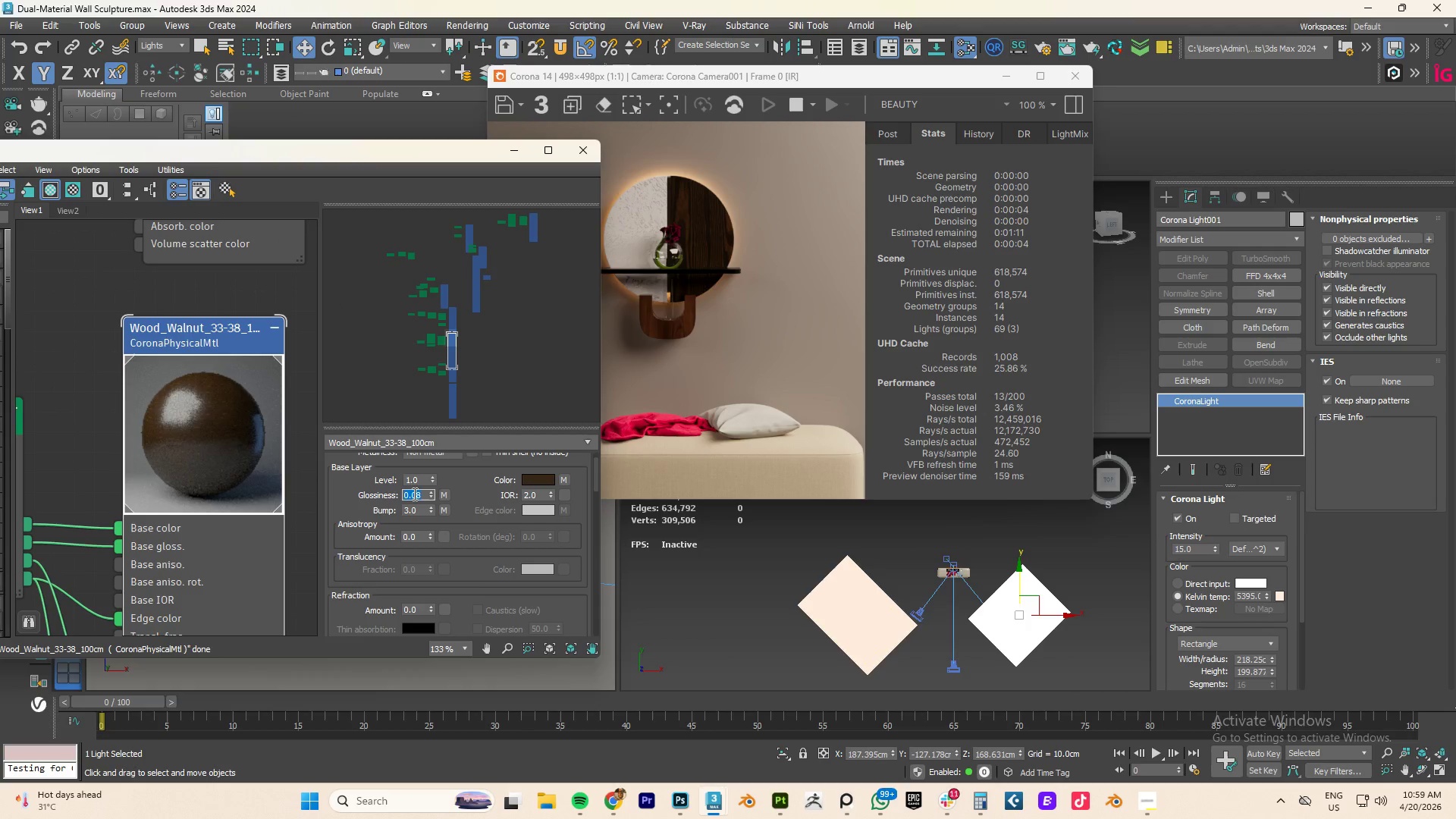 
left_click_drag(start_coordinate=[413, 494], to_coordinate=[478, 494])
 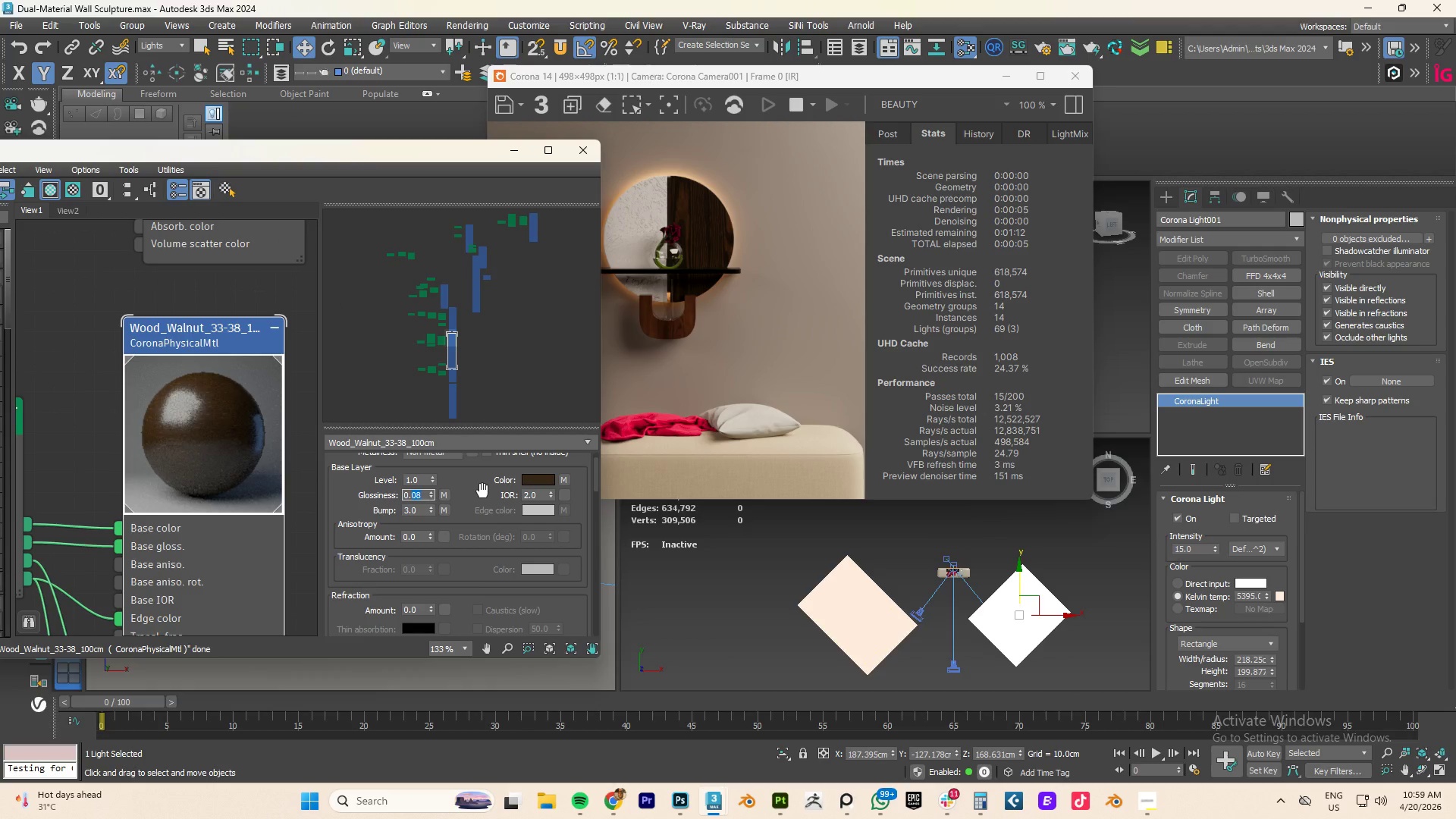 
key(Numpad1)
 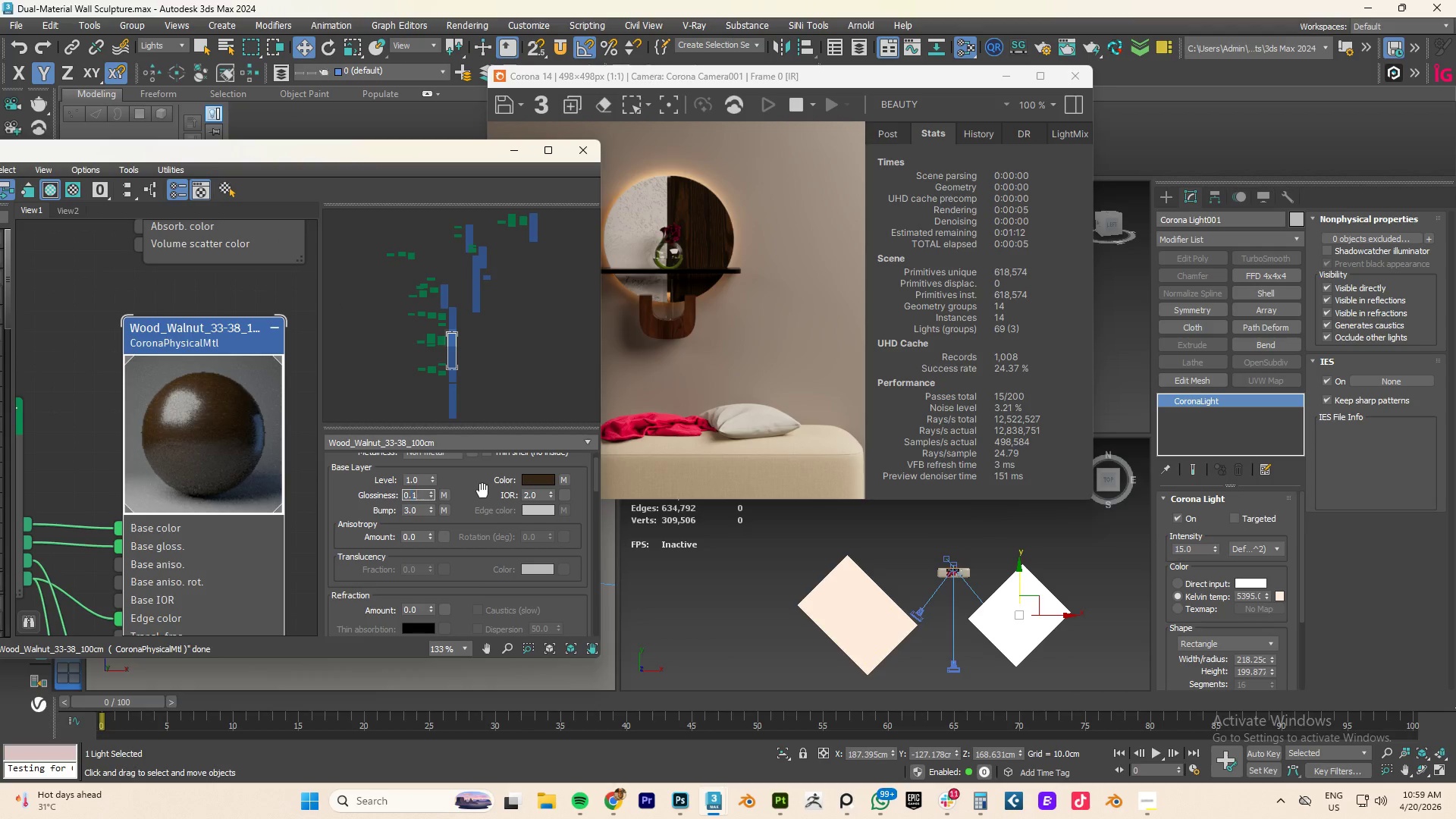 
key(NumpadEnter)
 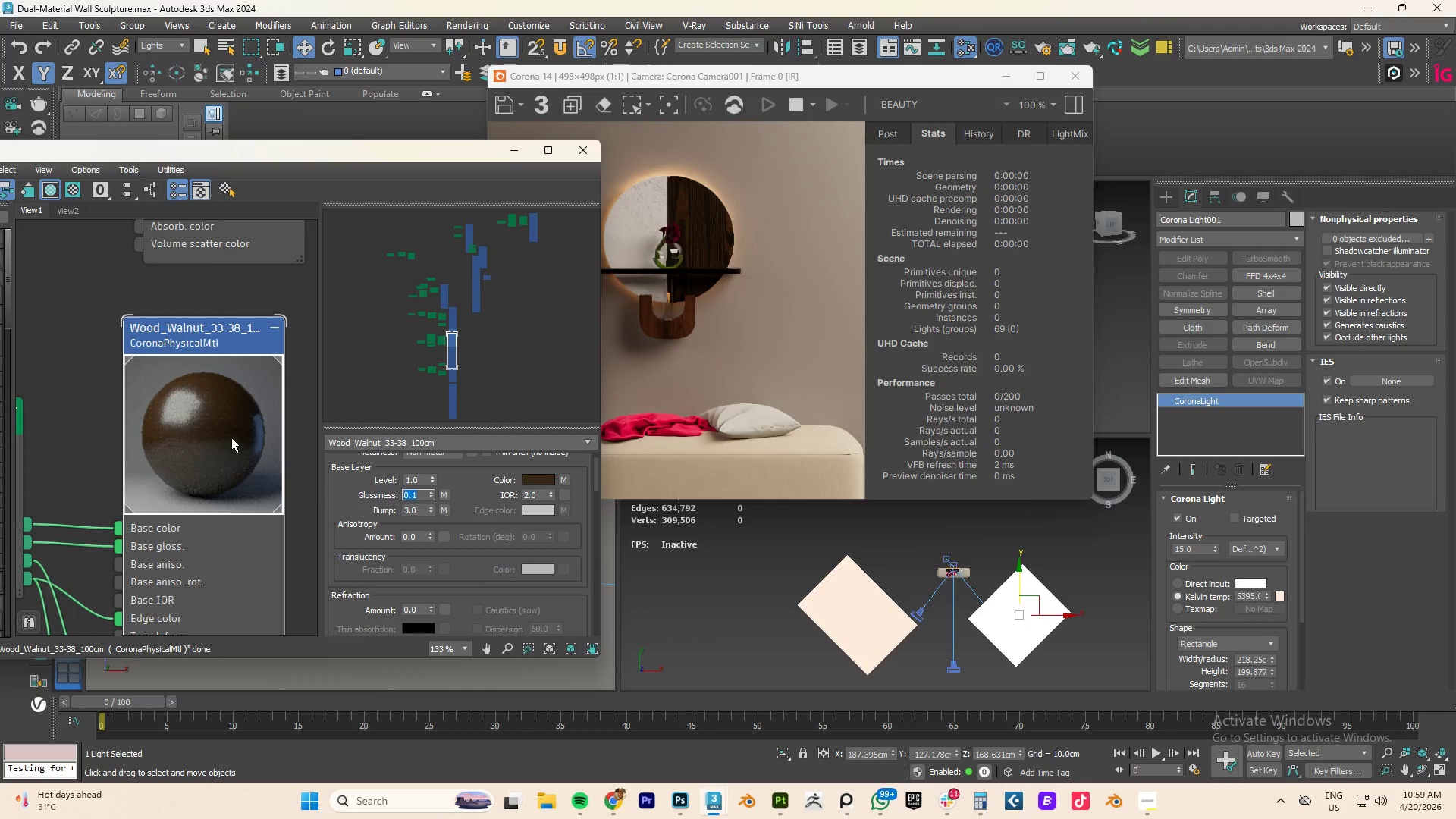 
right_click([224, 435])
 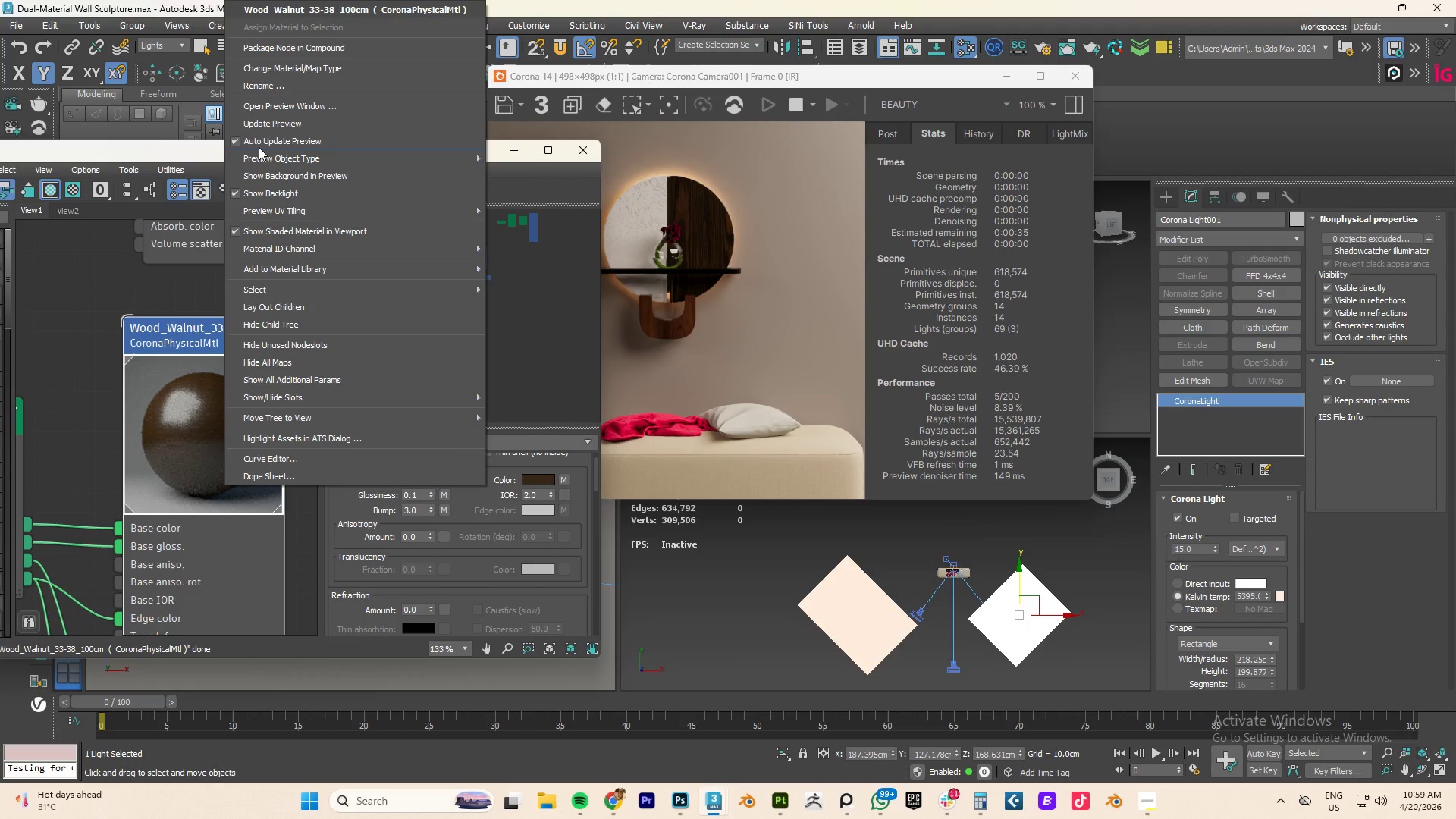 
left_click([261, 121])
 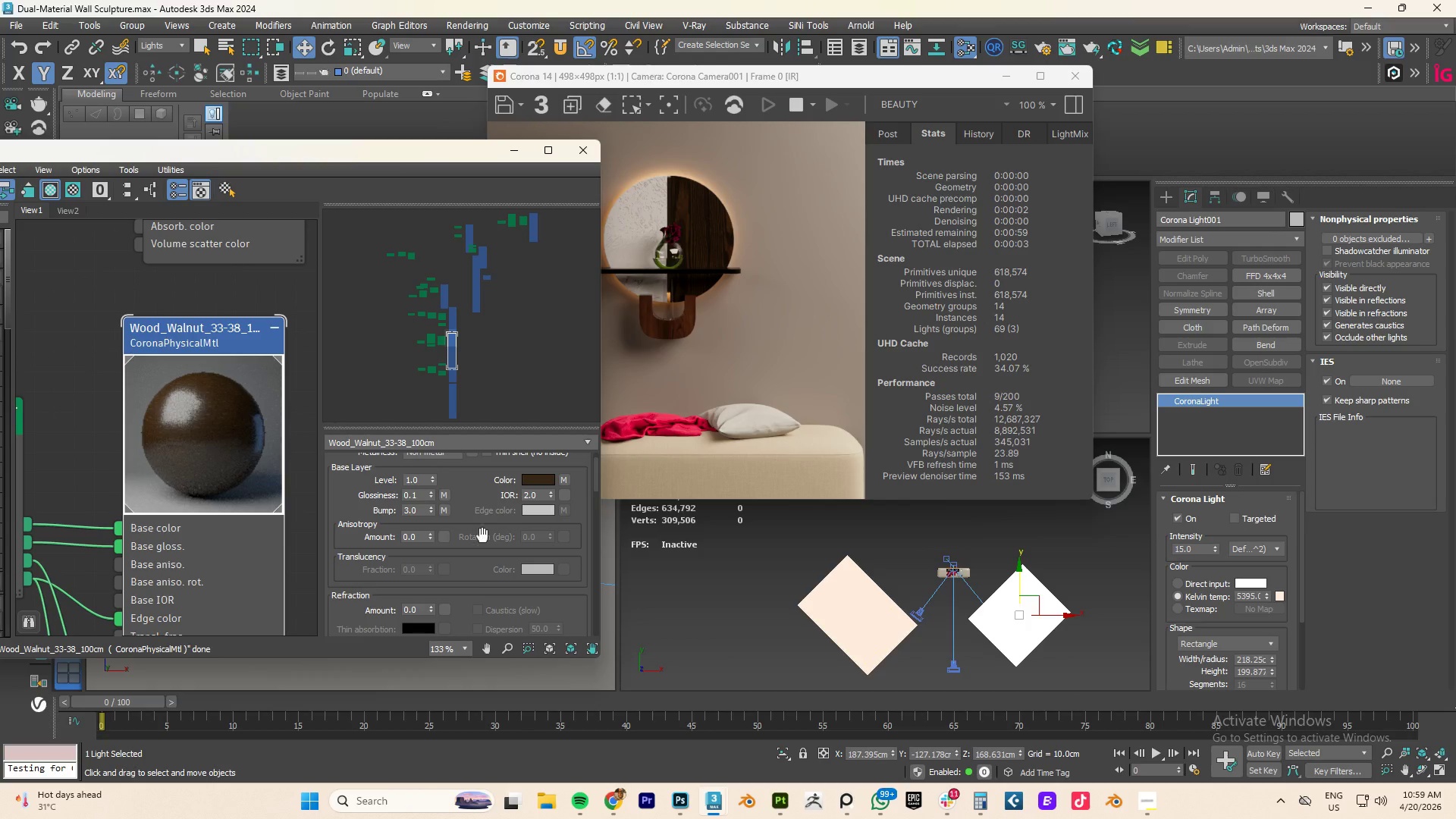 
scroll: coordinate [475, 584], scroll_direction: down, amount: 1.0
 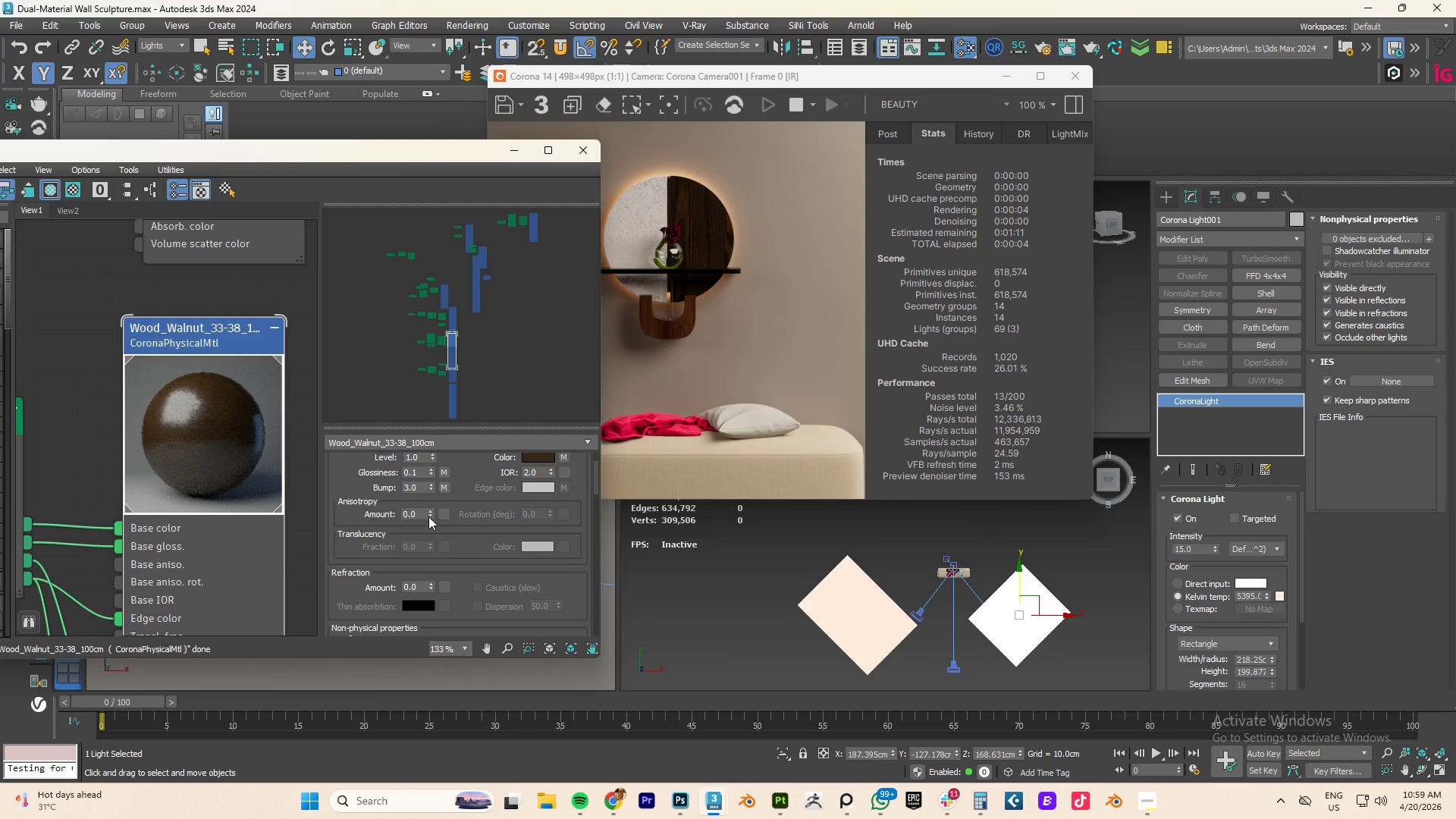 
left_click_drag(start_coordinate=[431, 515], to_coordinate=[431, 495])
 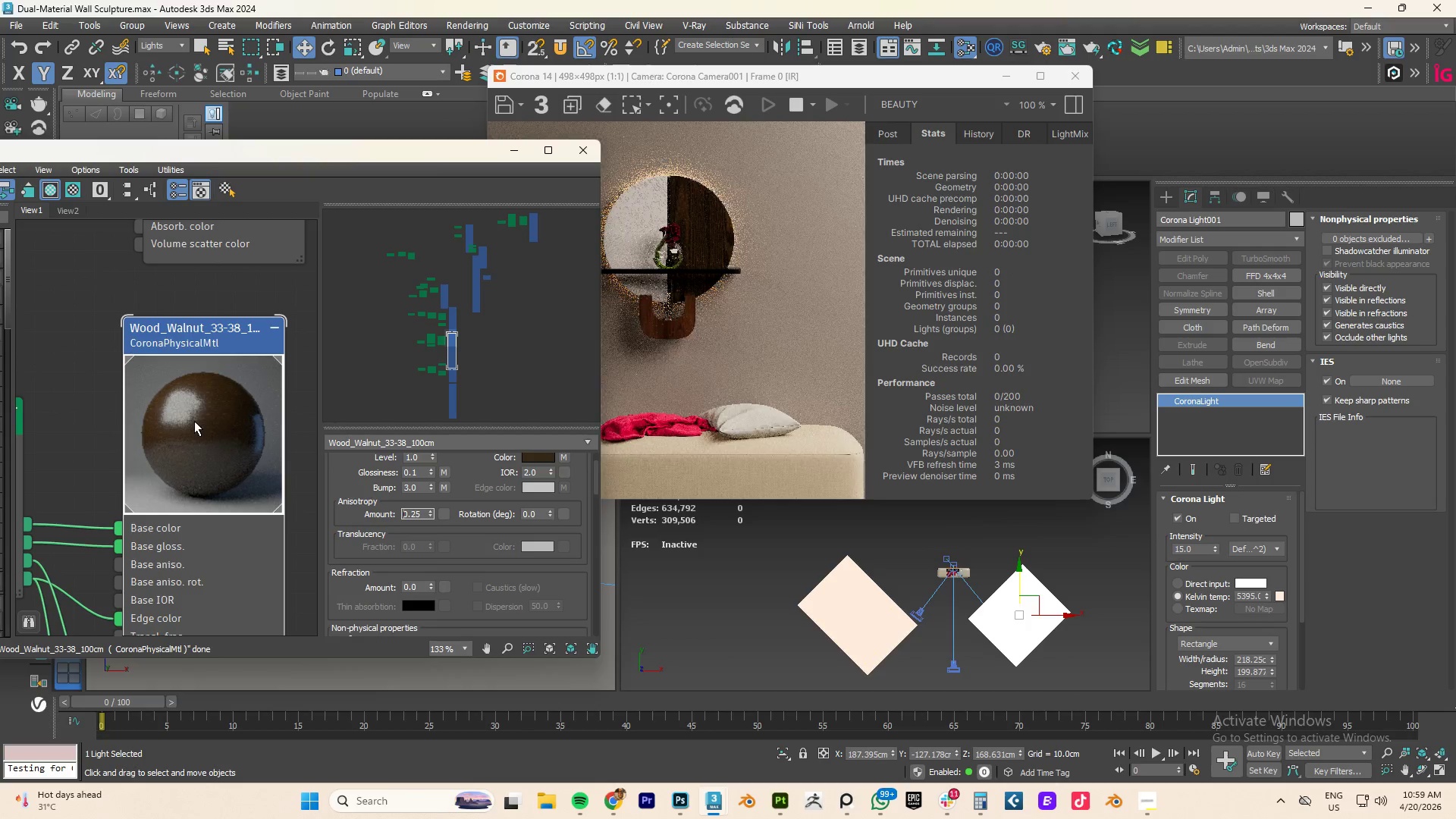 
right_click([194, 421])
 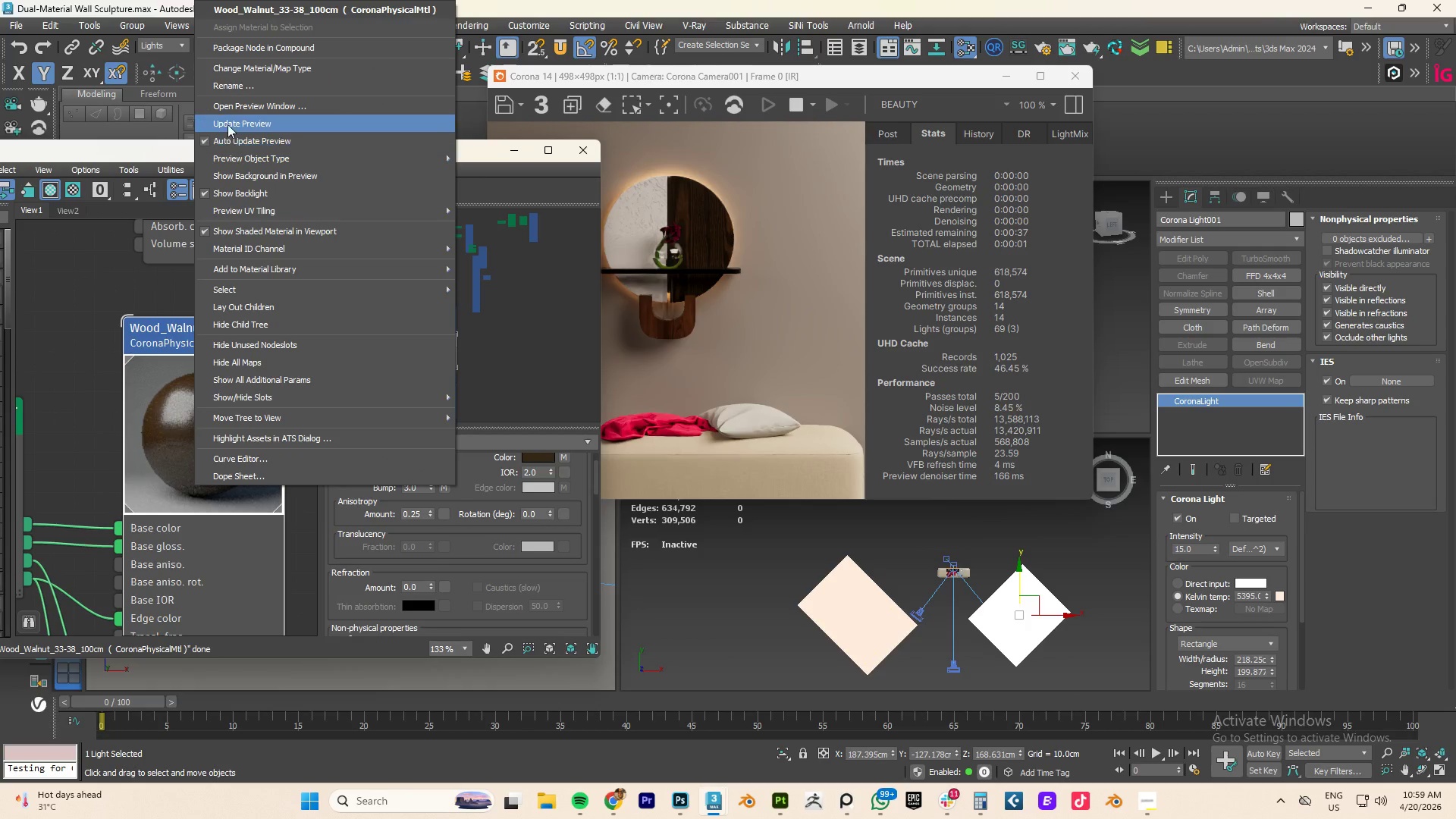 
left_click([228, 123])
 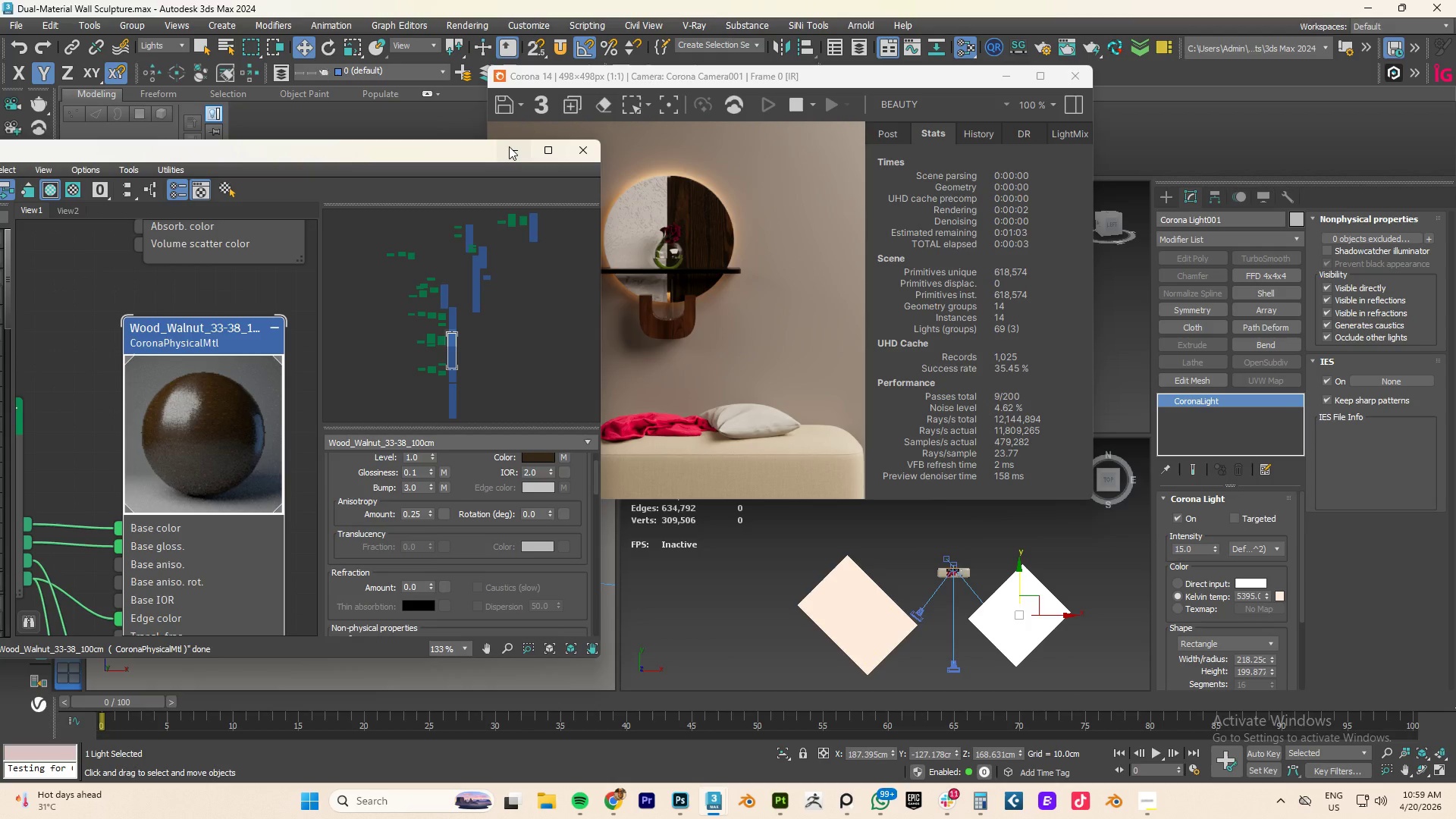 
left_click([519, 152])
 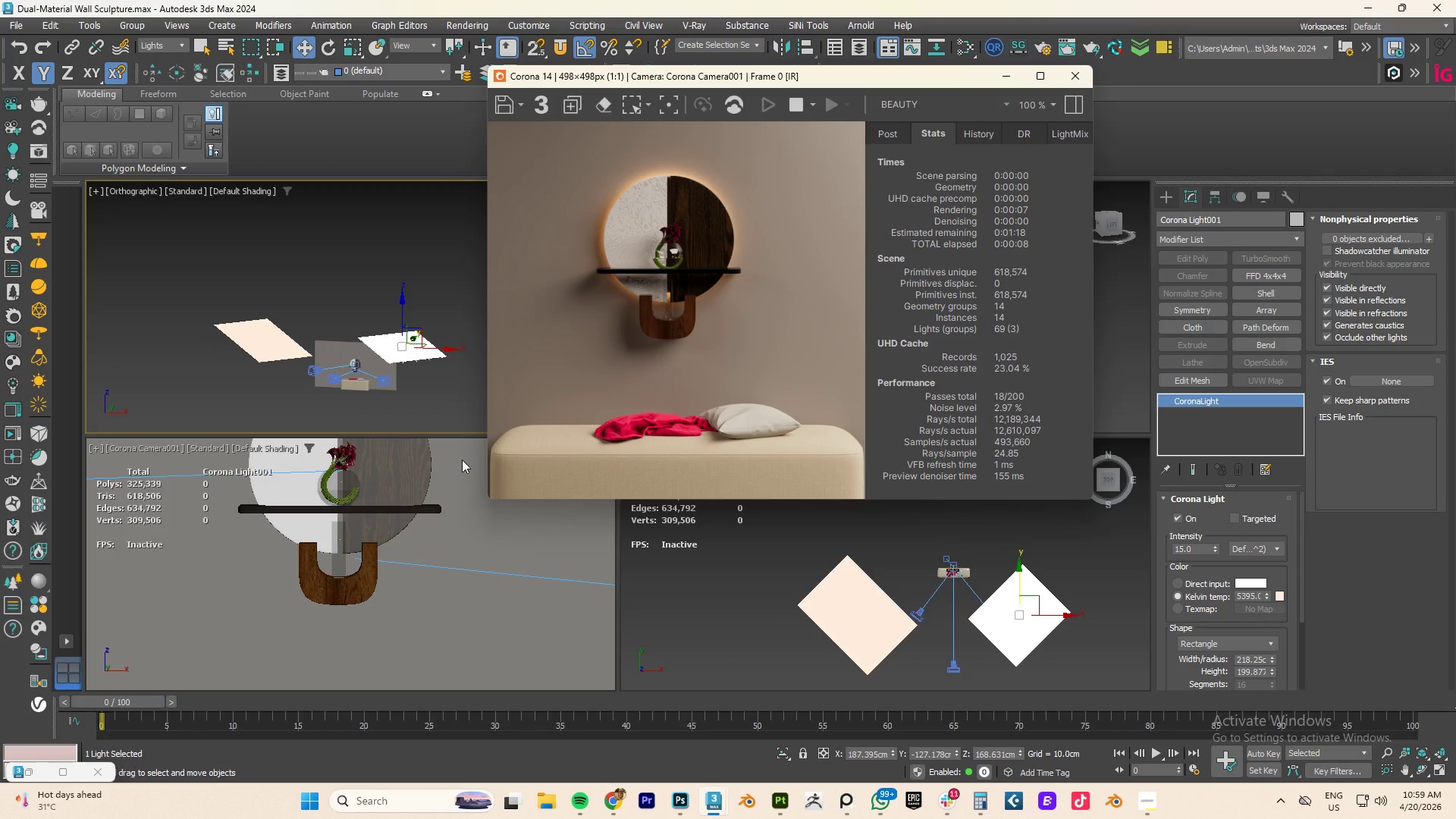 
wait(9.08)
 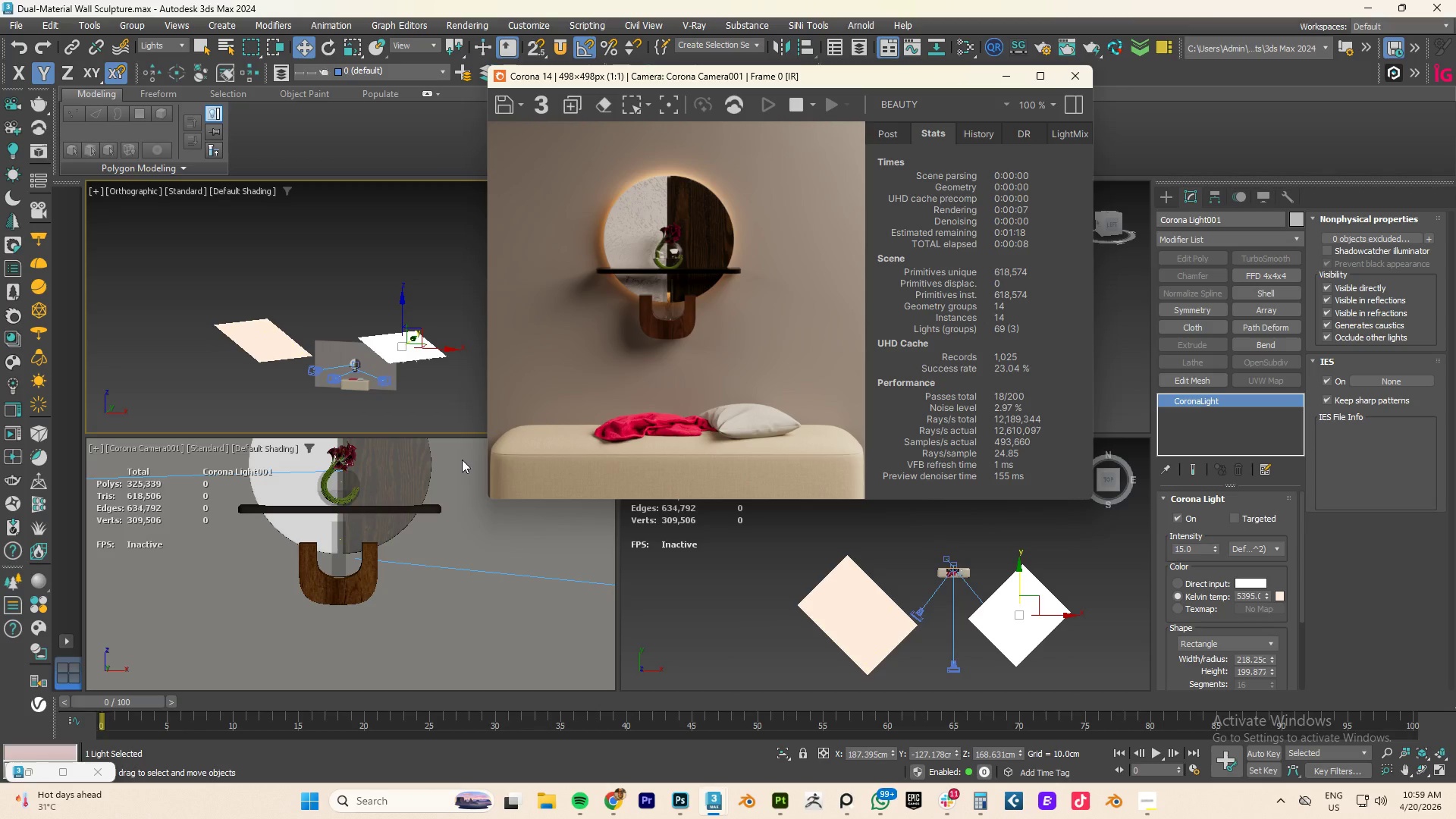 
scroll: coordinate [698, 302], scroll_direction: down, amount: 1.0
 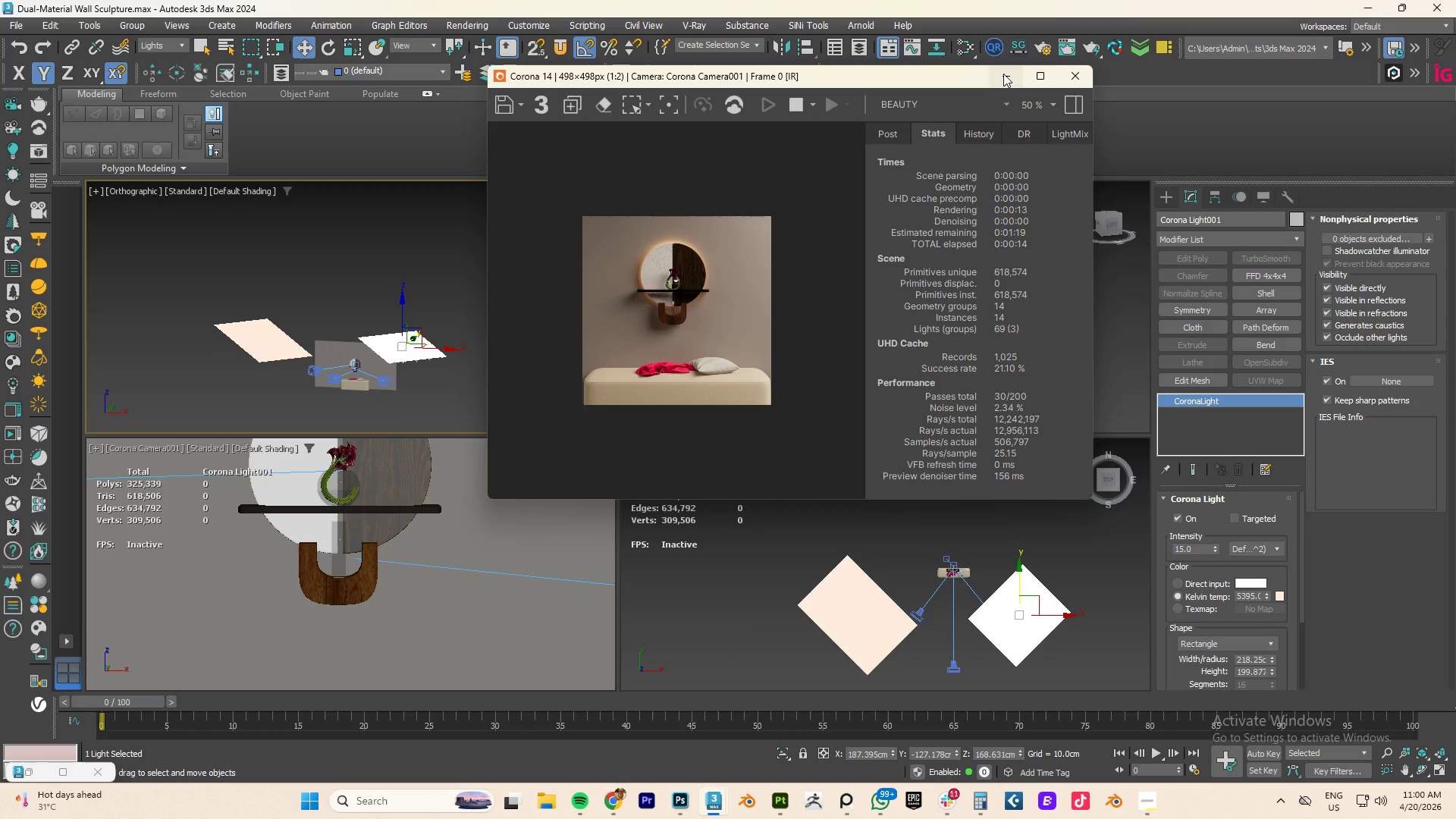 
left_click([1003, 74])